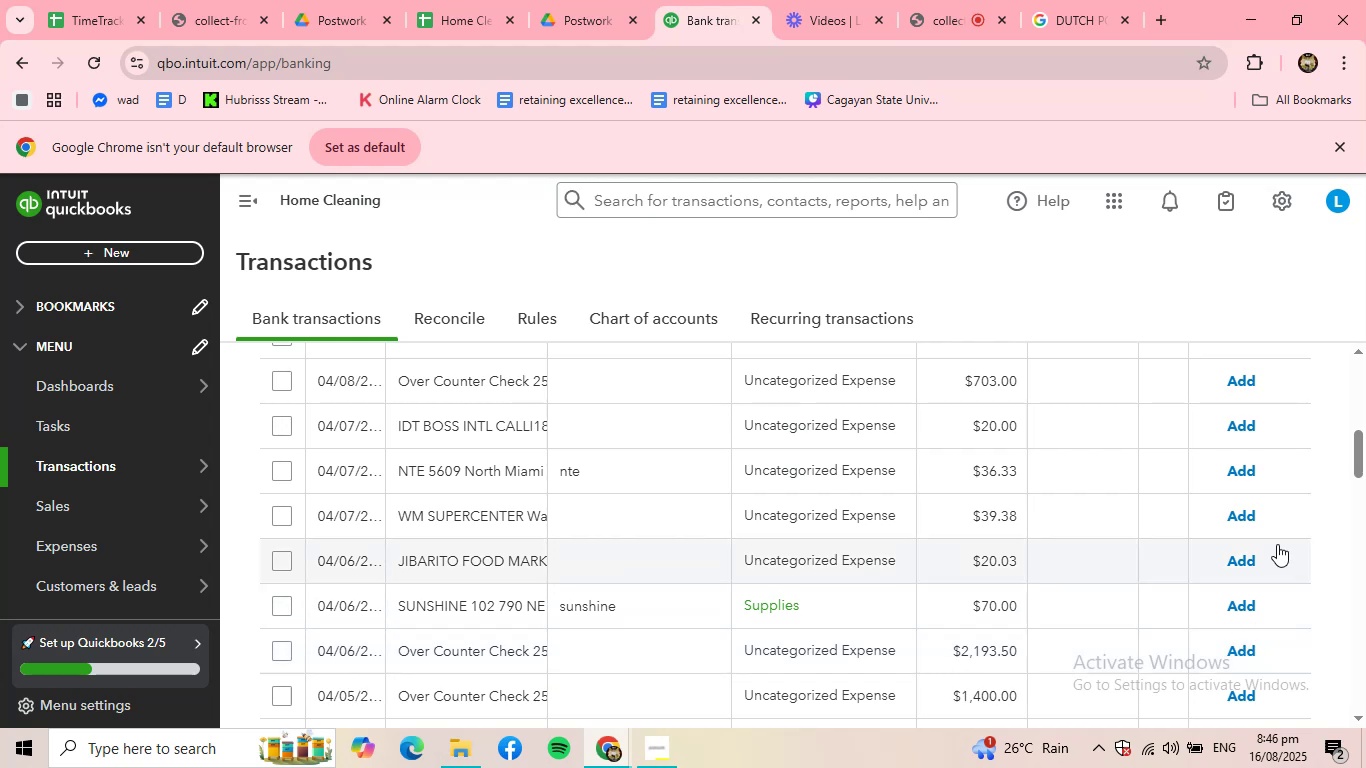 
scroll: coordinate [543, 548], scroll_direction: up, amount: 5.0
 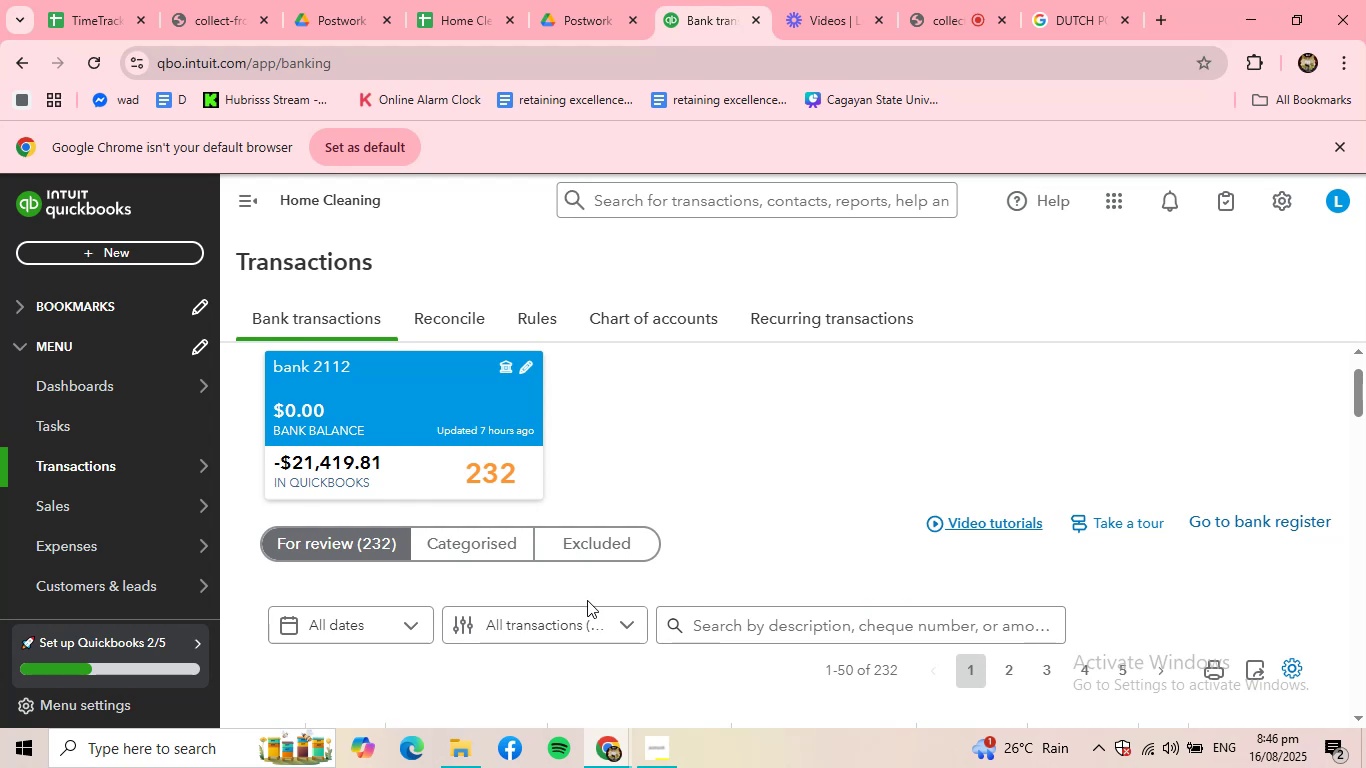 
scroll: coordinate [607, 614], scroll_direction: down, amount: 2.0
 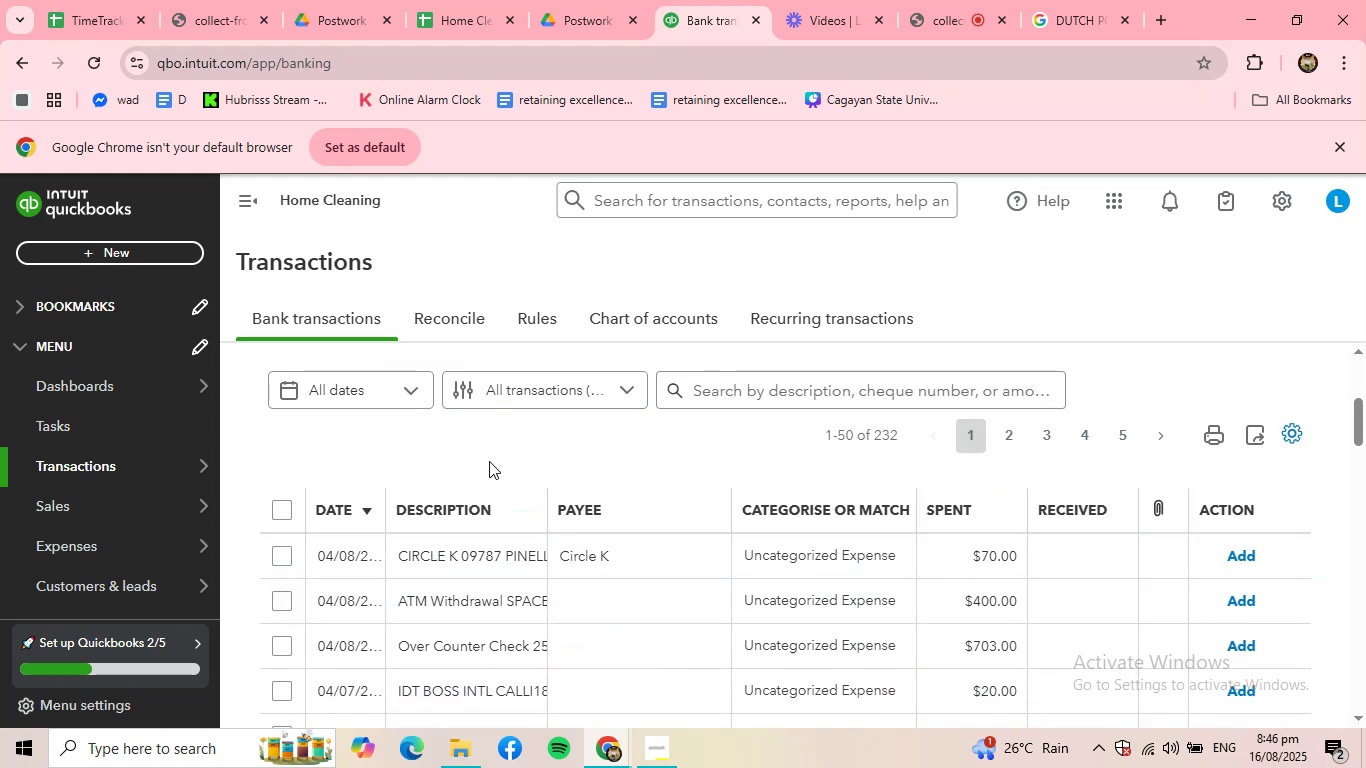 
wait(9.01)
 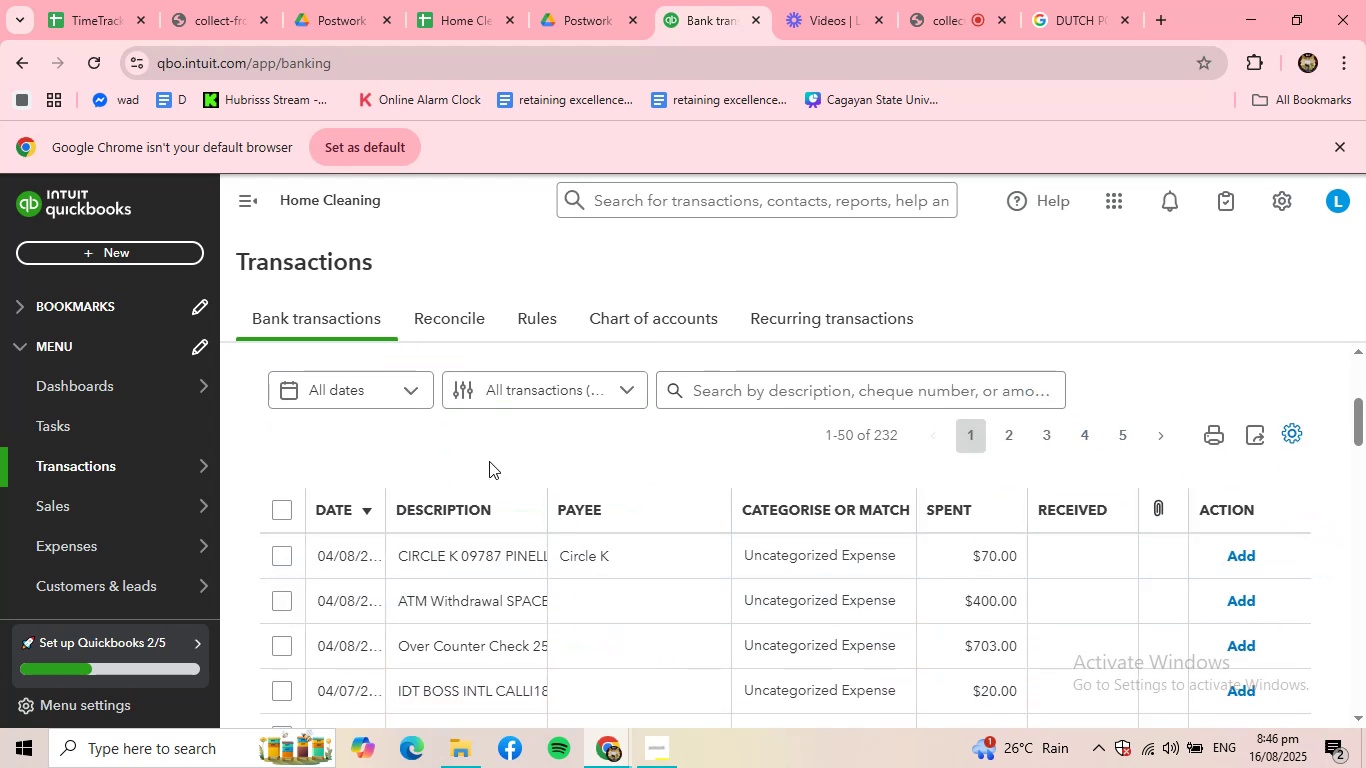 
left_click([527, 554])
 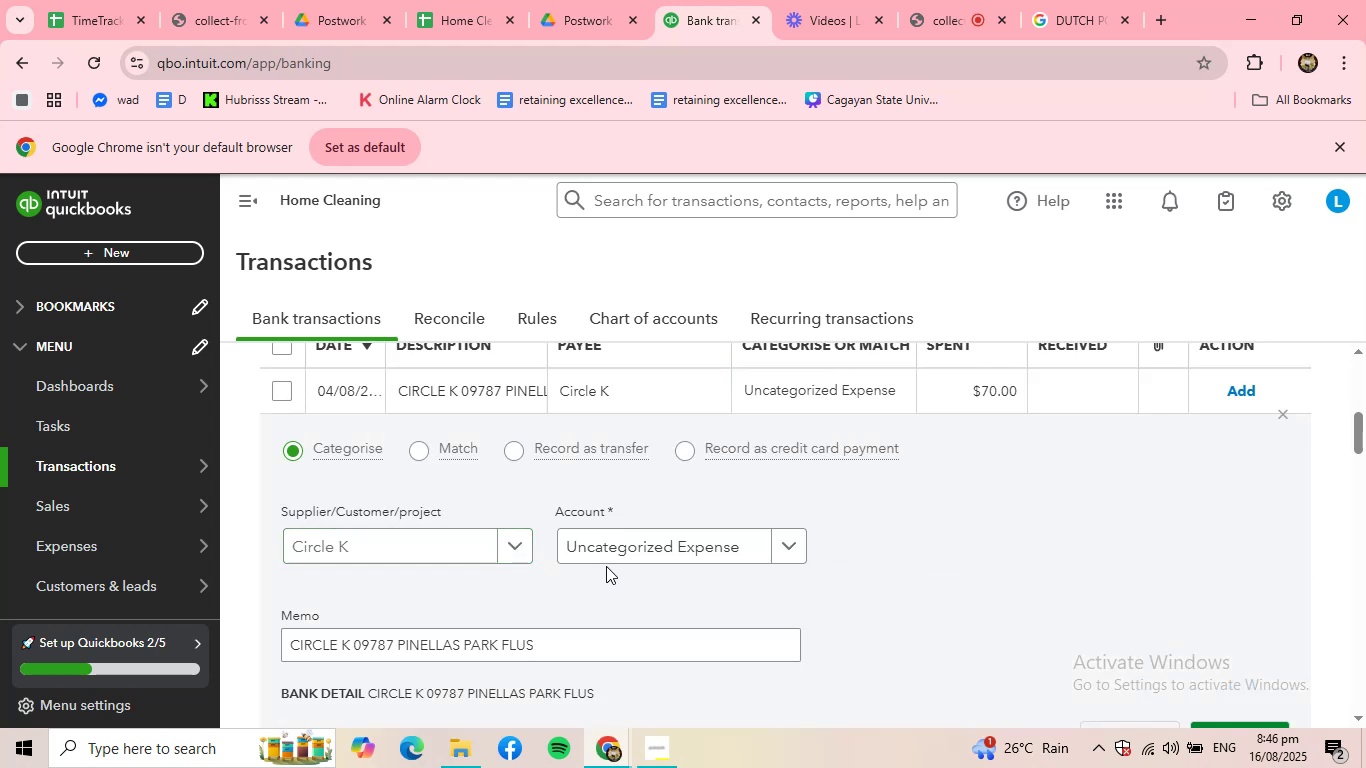 
left_click([621, 554])
 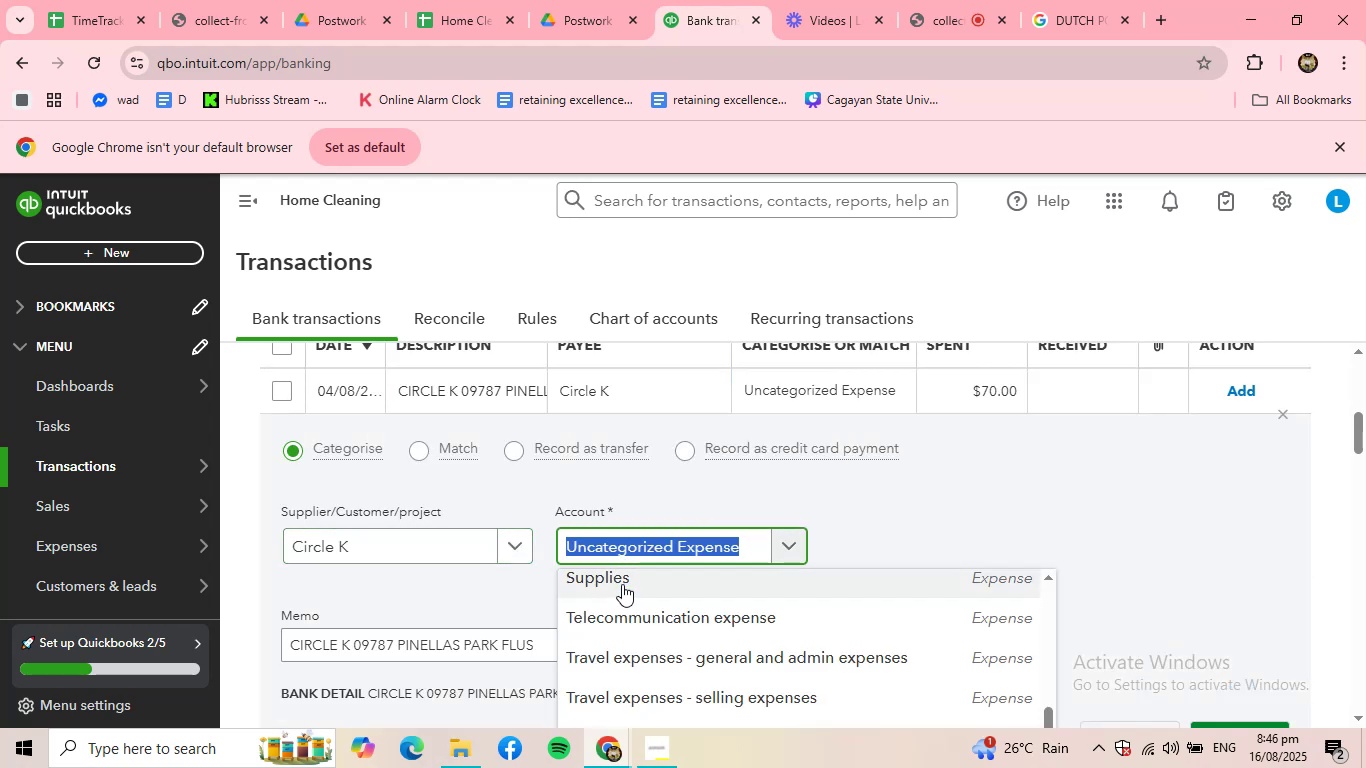 
left_click([623, 585])
 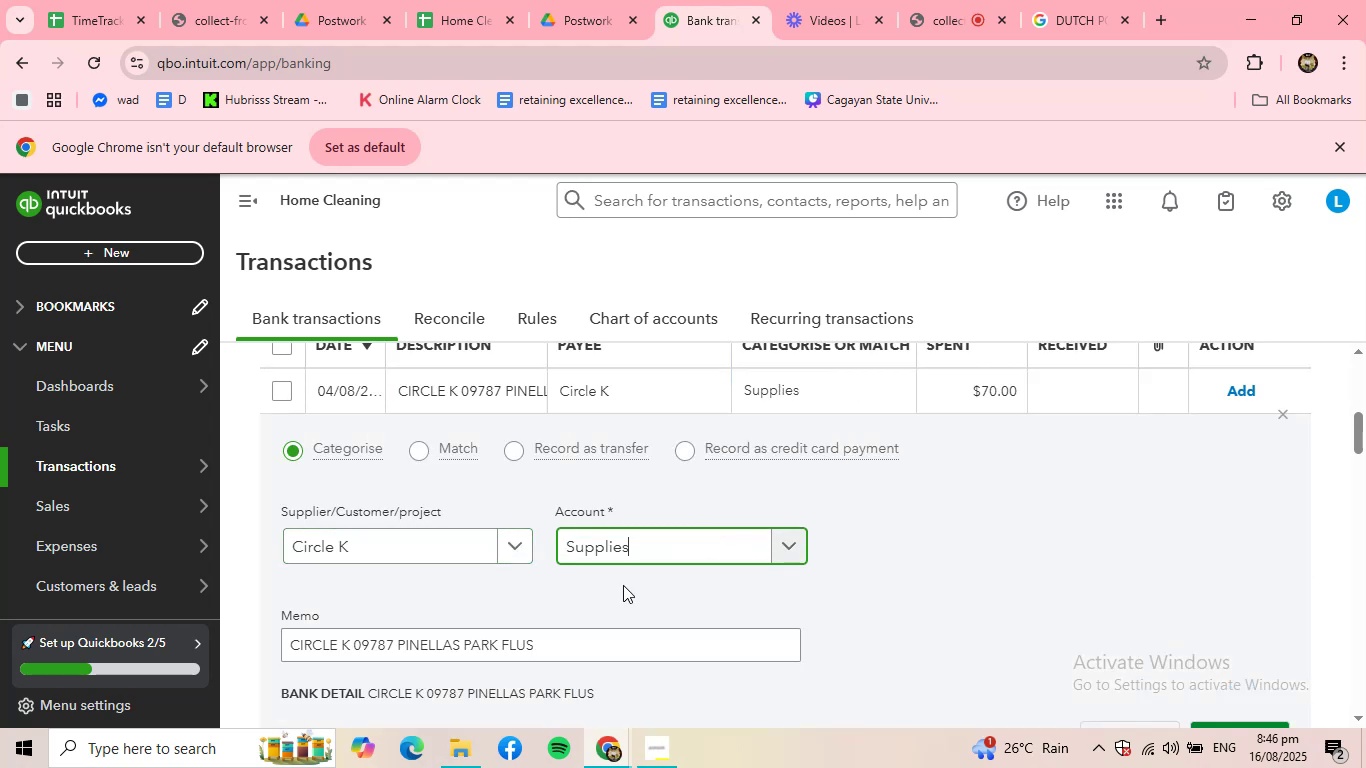 
scroll: coordinate [637, 617], scroll_direction: down, amount: 2.0
 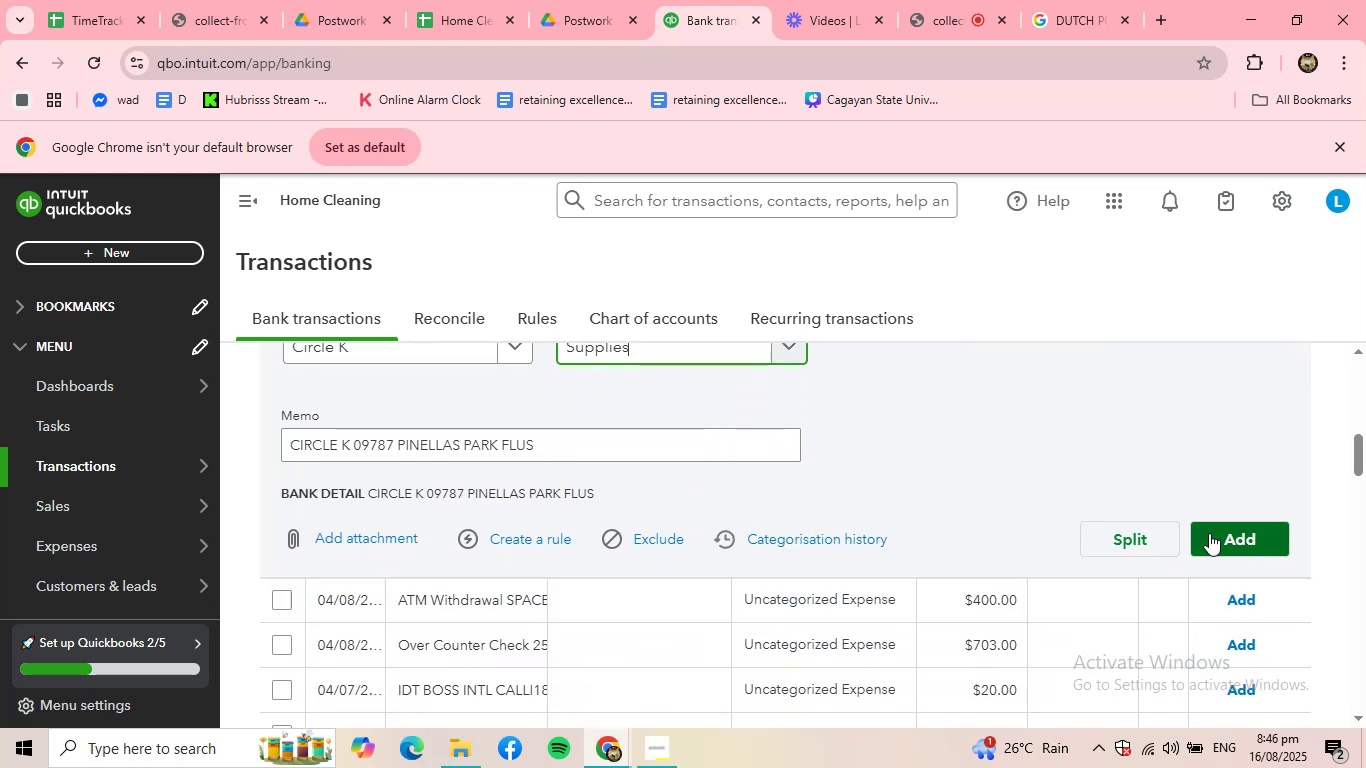 
left_click([1237, 531])
 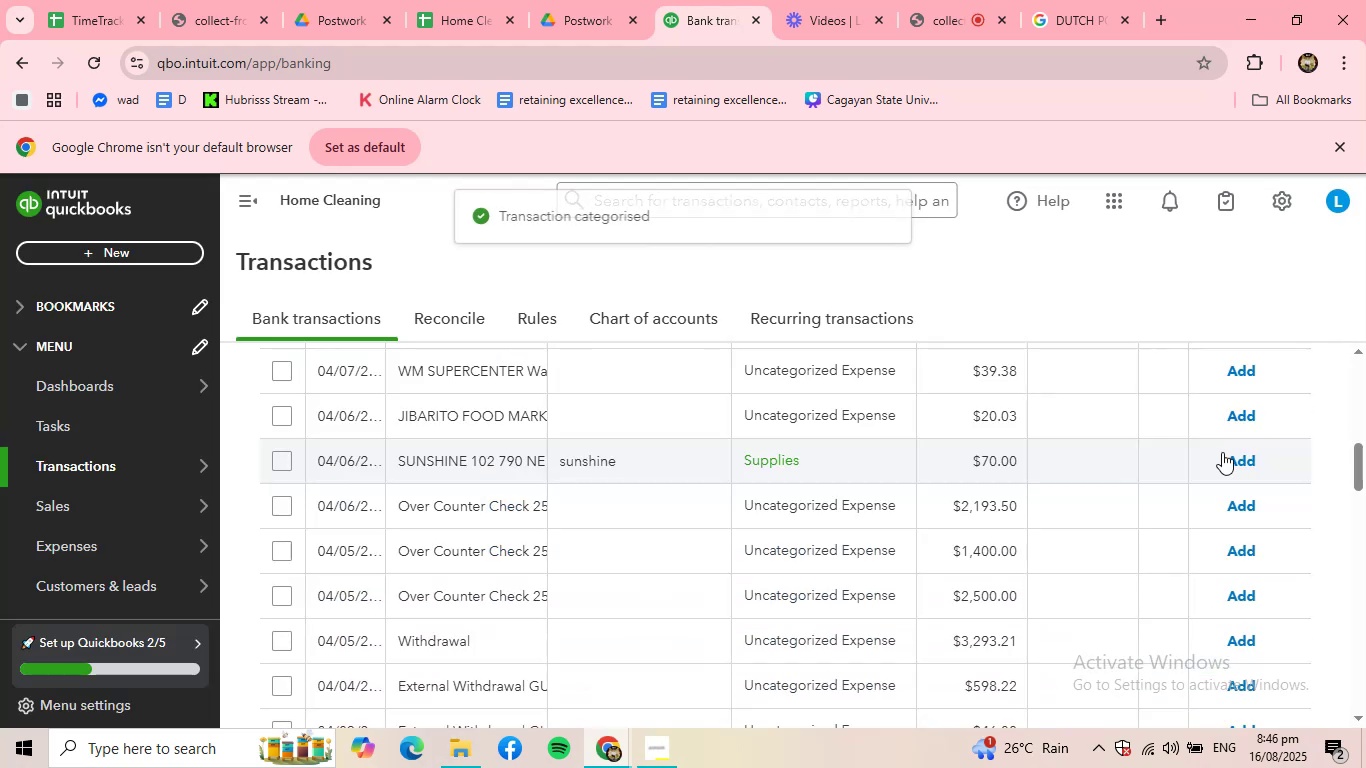 
scroll: coordinate [588, 485], scroll_direction: up, amount: 4.0
 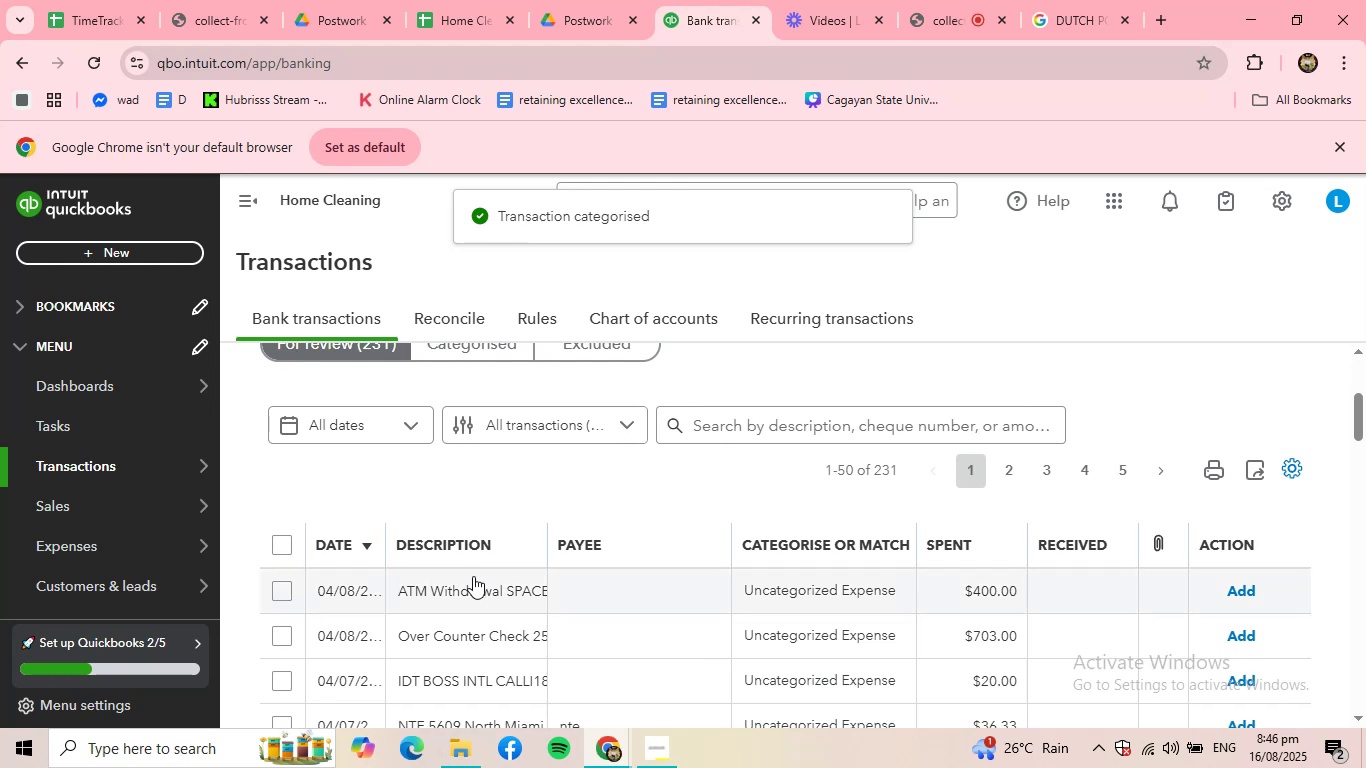 
left_click([478, 582])
 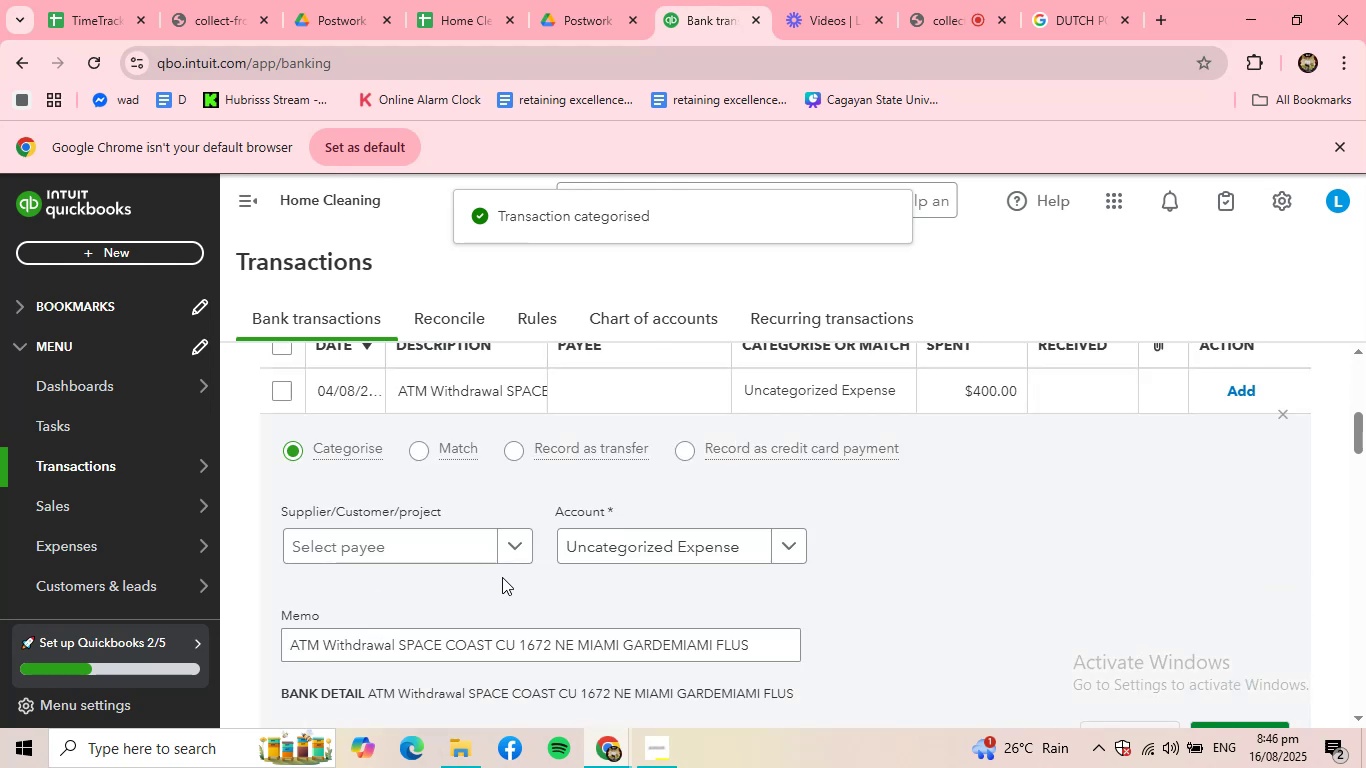 
left_click([441, 537])
 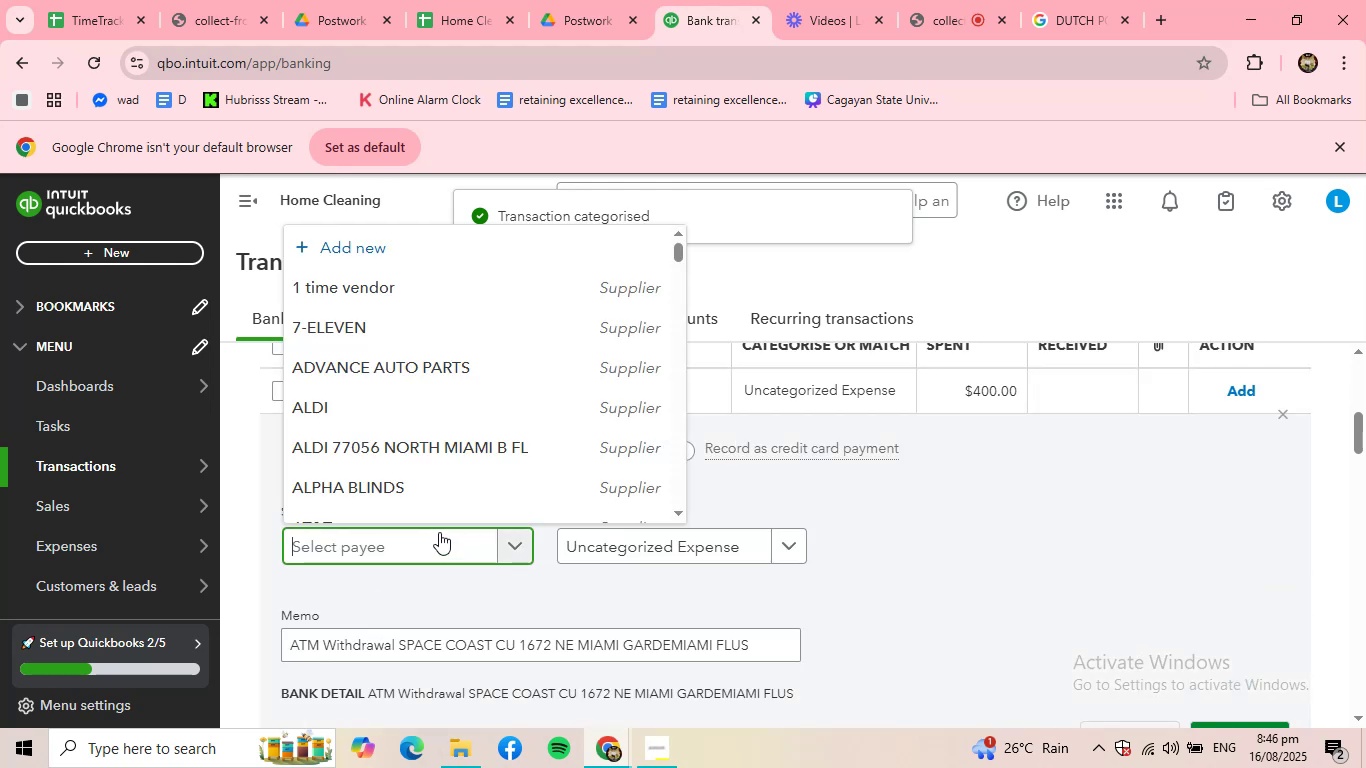 
scroll: coordinate [388, 452], scroll_direction: down, amount: 19.0
 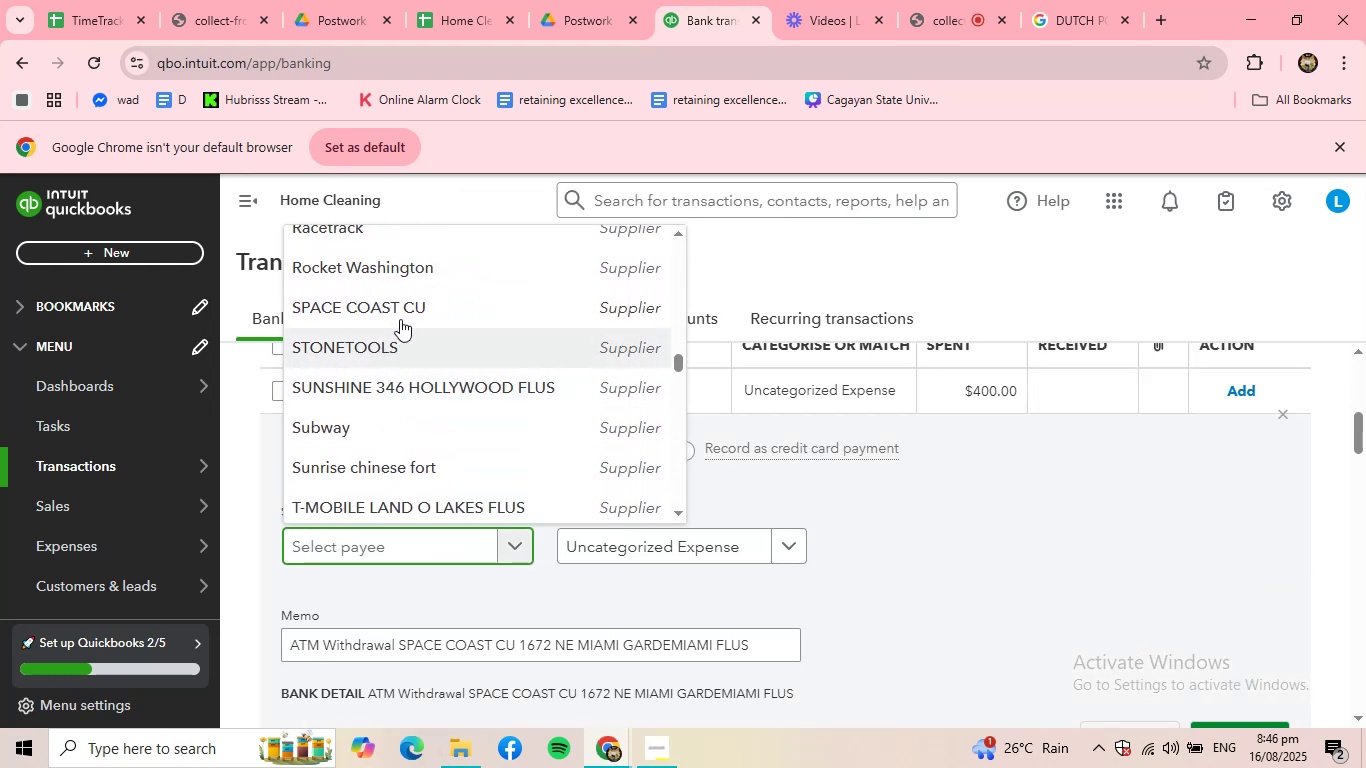 
left_click([414, 309])
 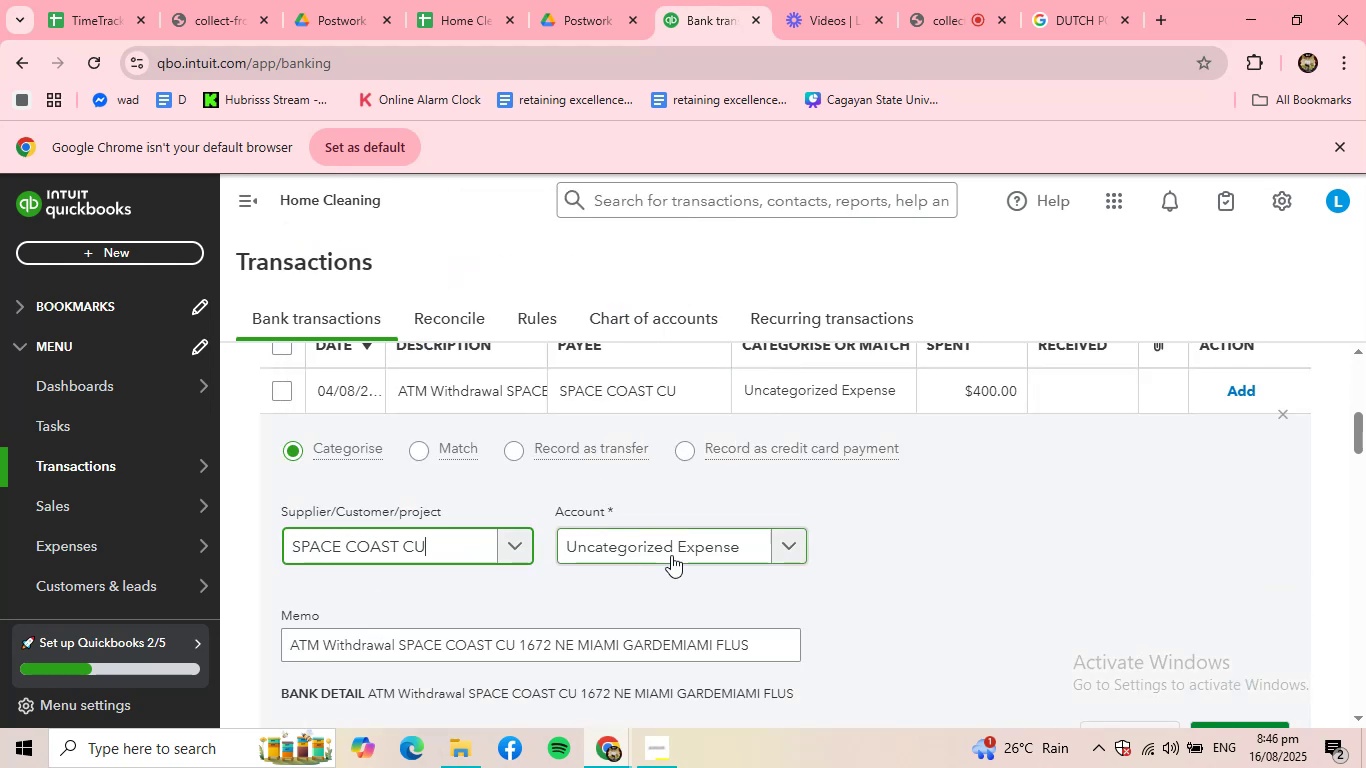 
left_click([667, 541])
 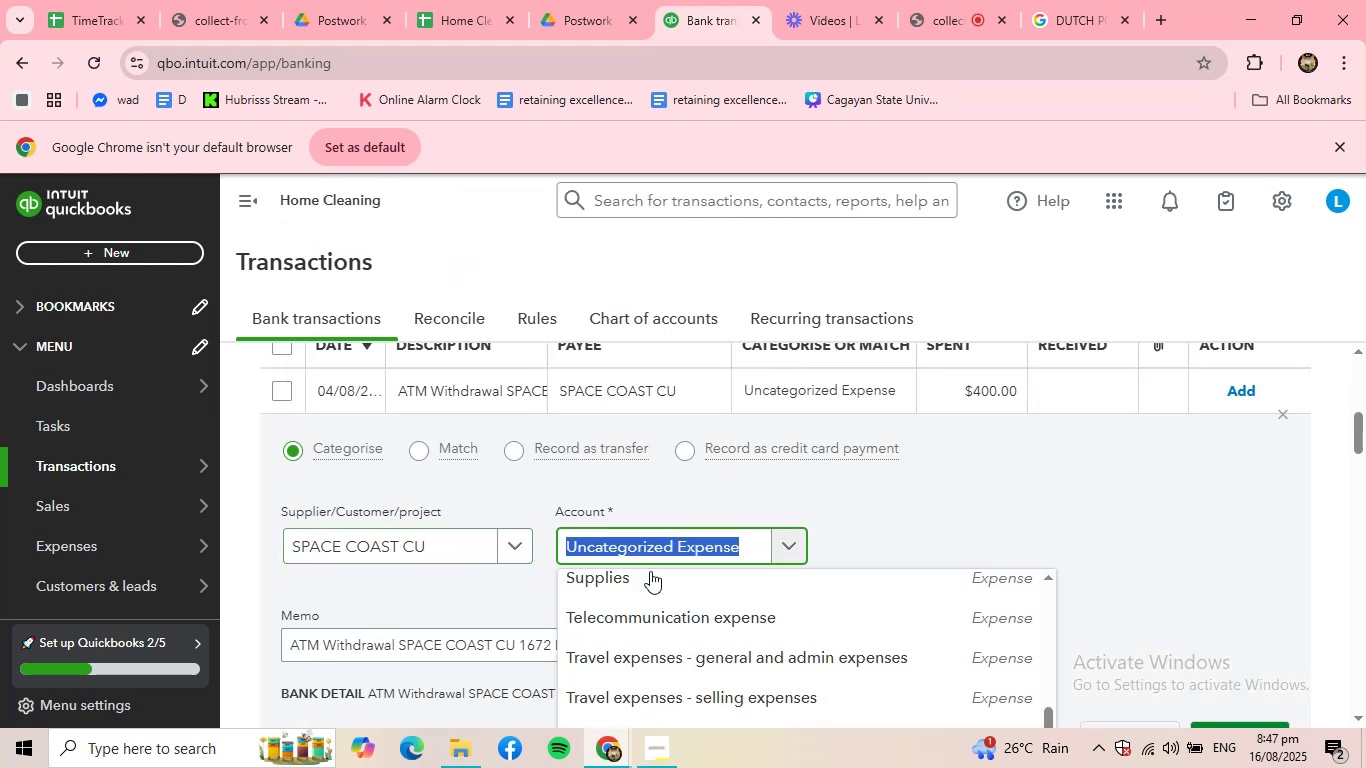 
left_click([641, 577])
 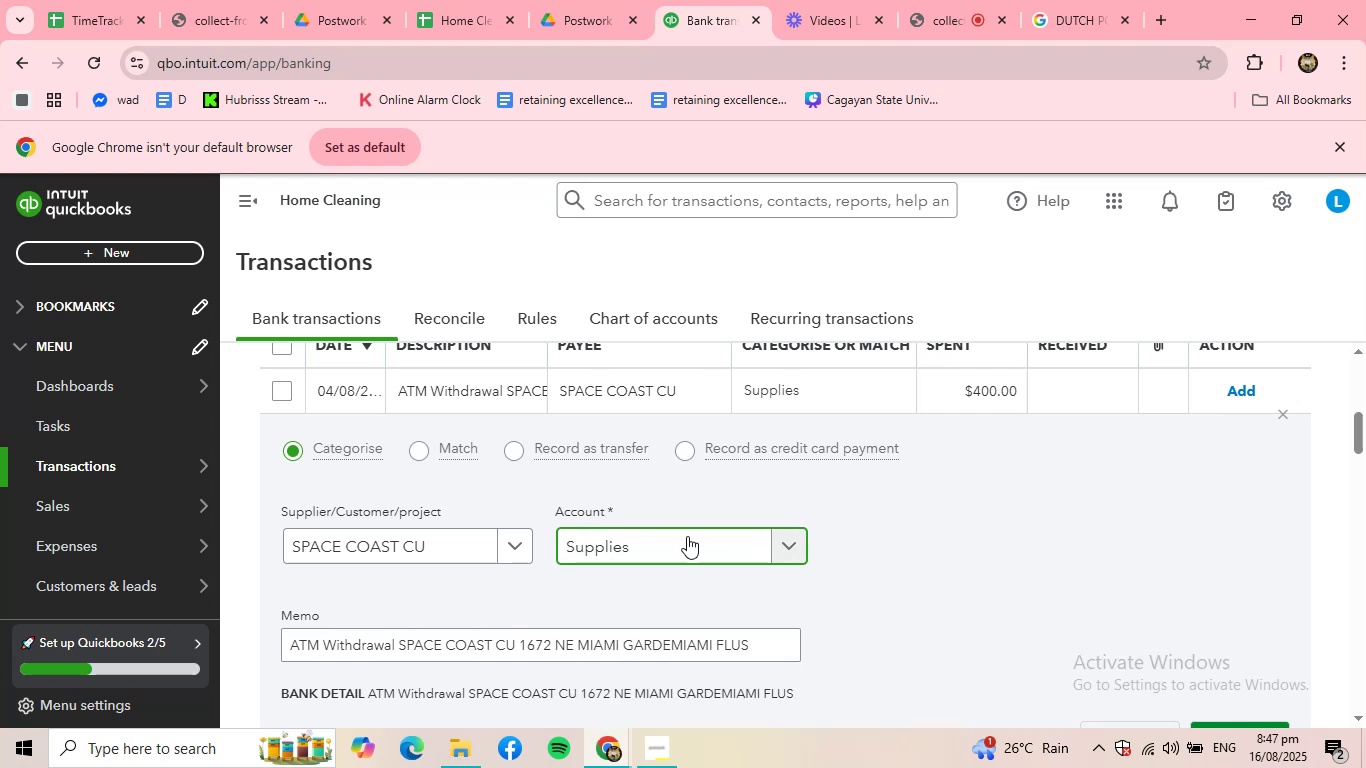 
left_click([687, 536])
 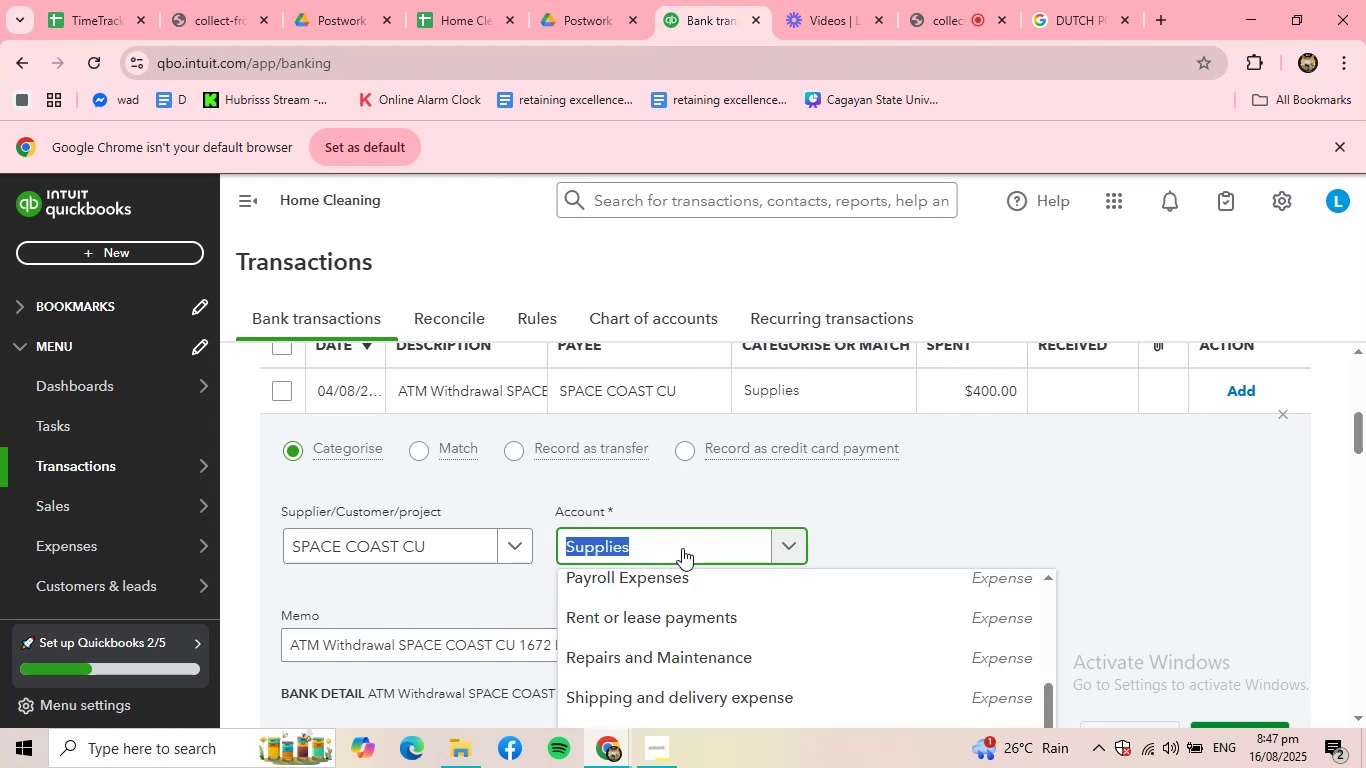 
key(Backspace)
type(uncate)
 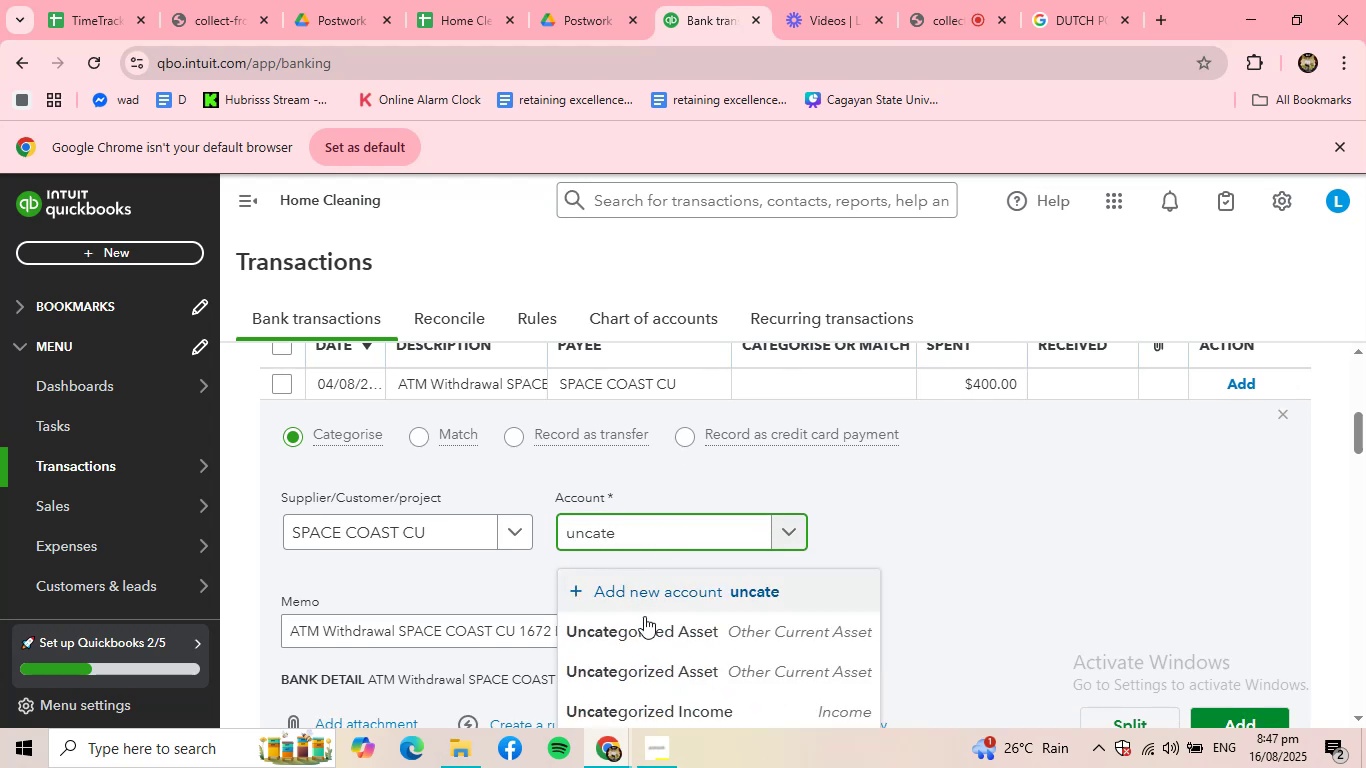 
scroll: coordinate [907, 615], scroll_direction: down, amount: 2.0
 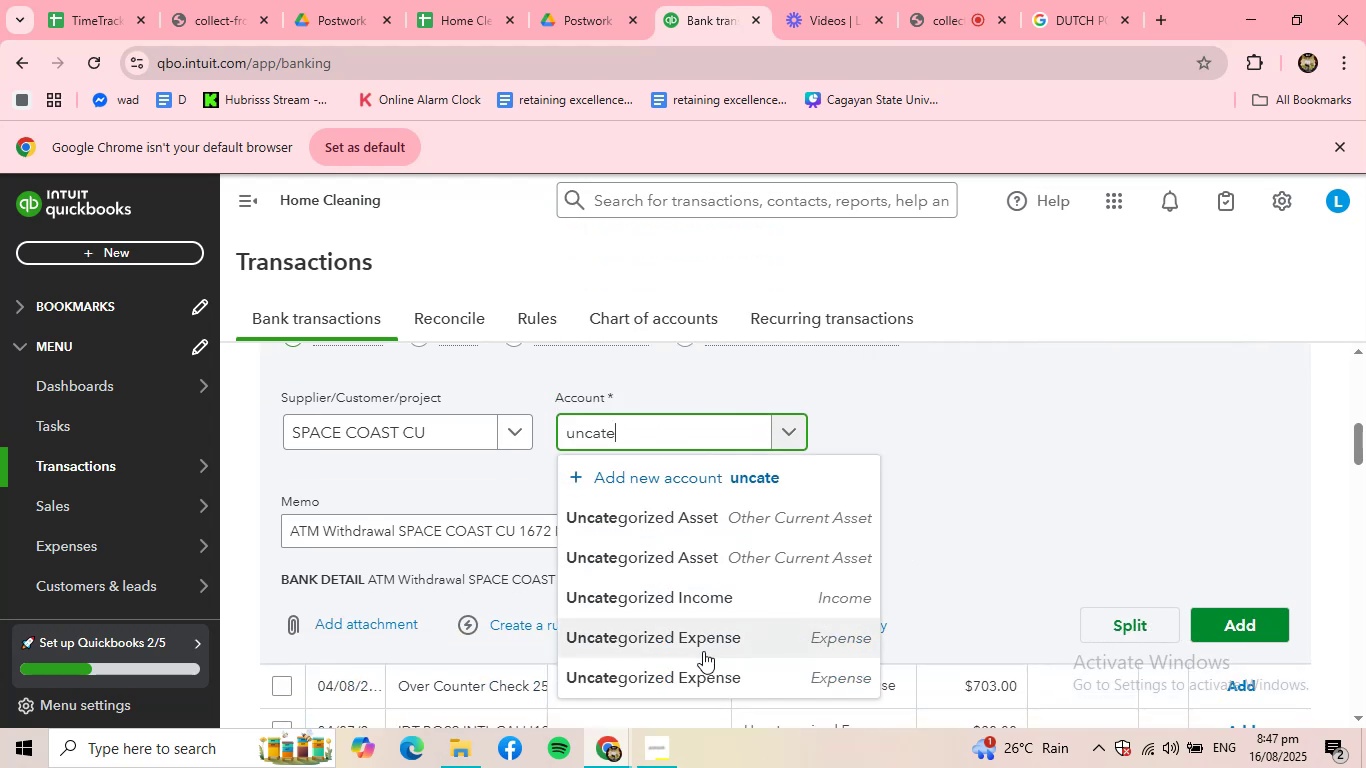 
left_click([701, 641])
 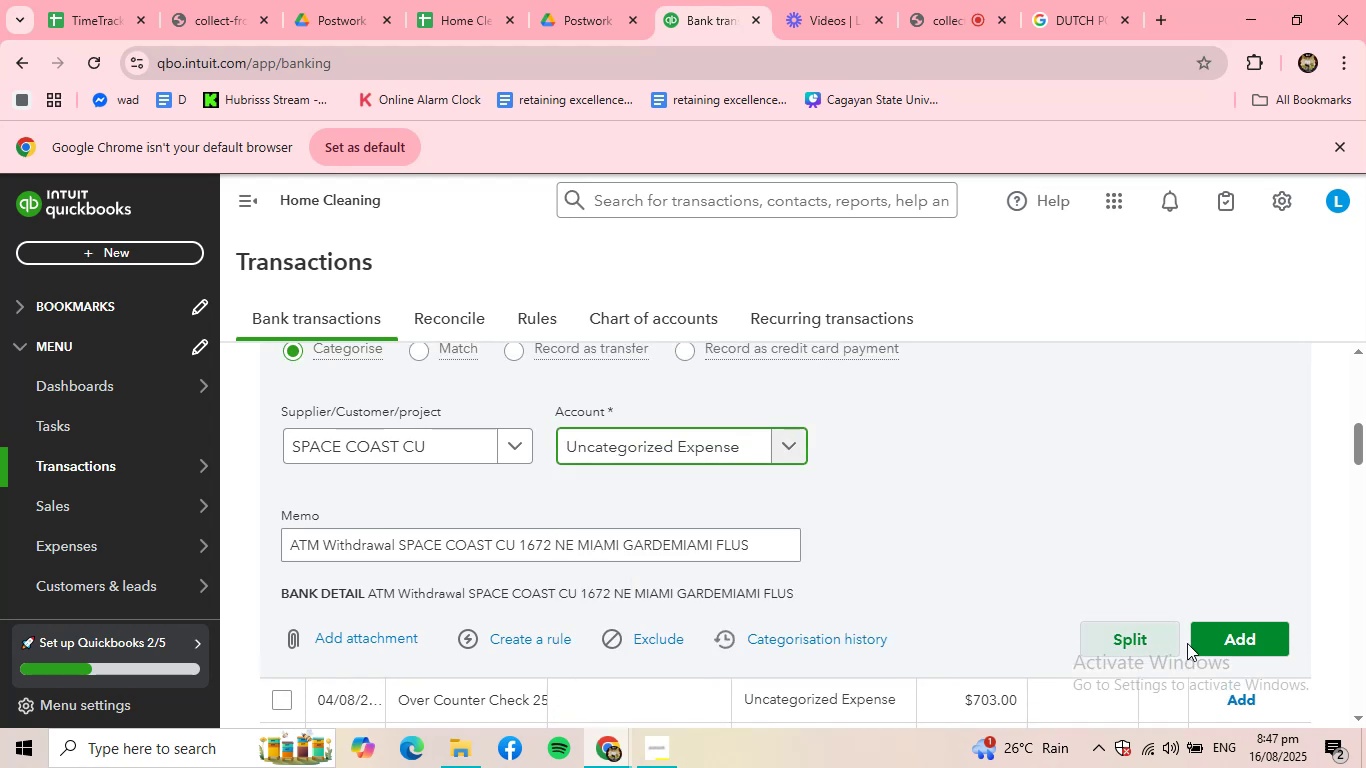 
left_click([1229, 640])
 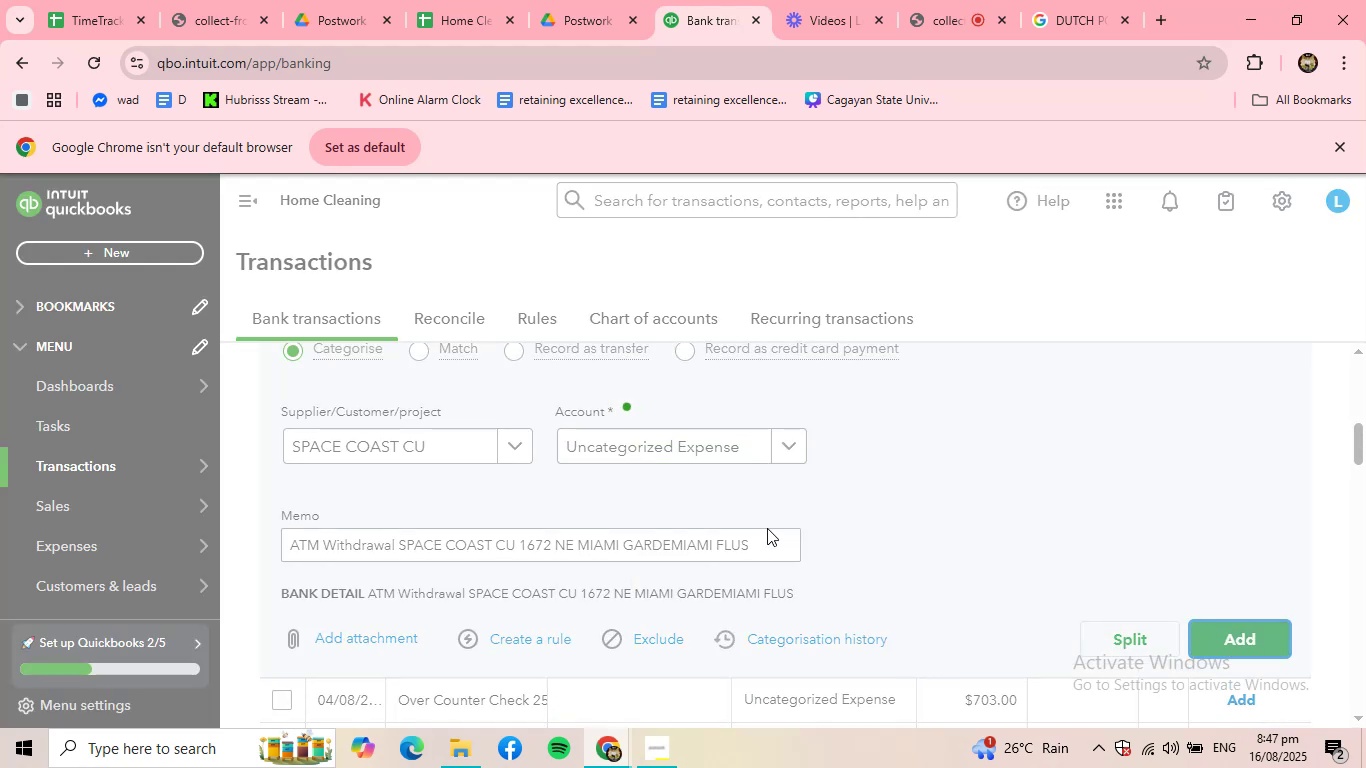 
scroll: coordinate [623, 511], scroll_direction: up, amount: 2.0
 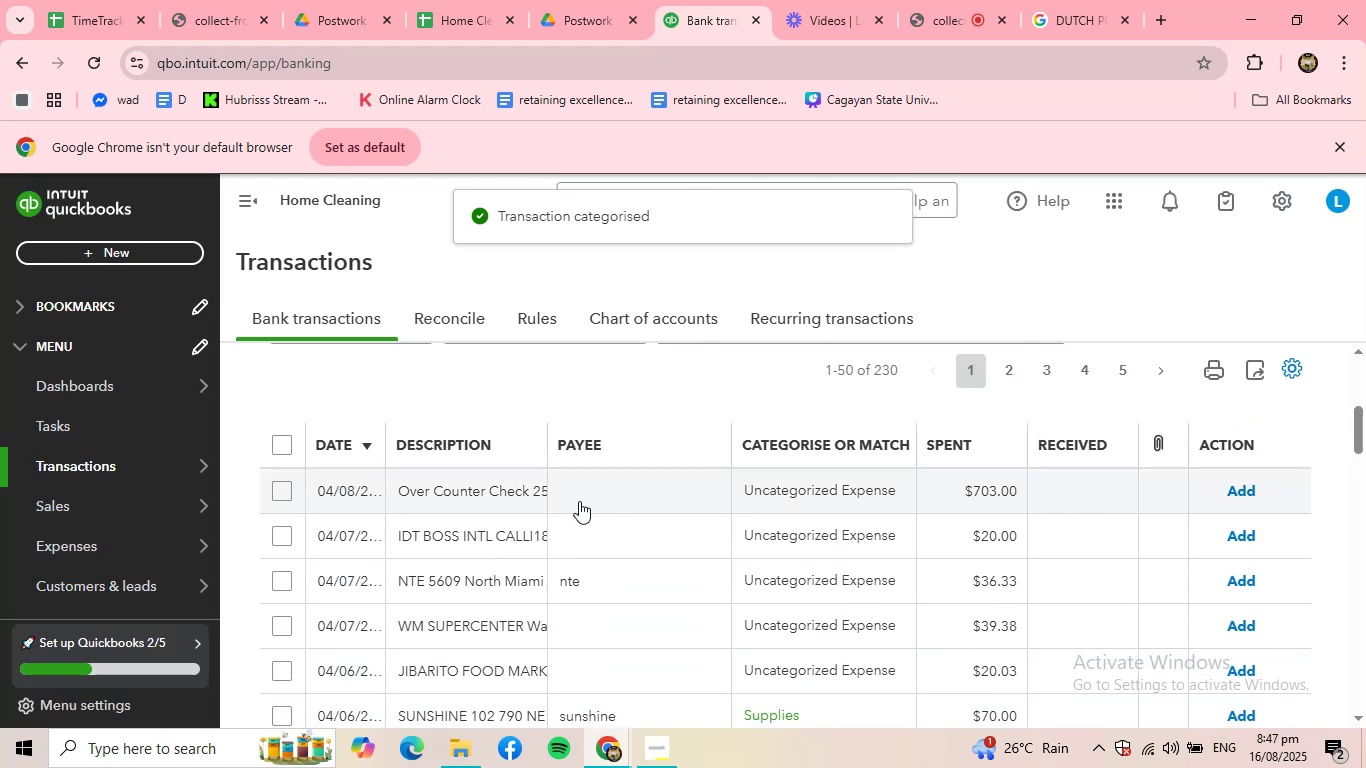 
left_click([578, 499])
 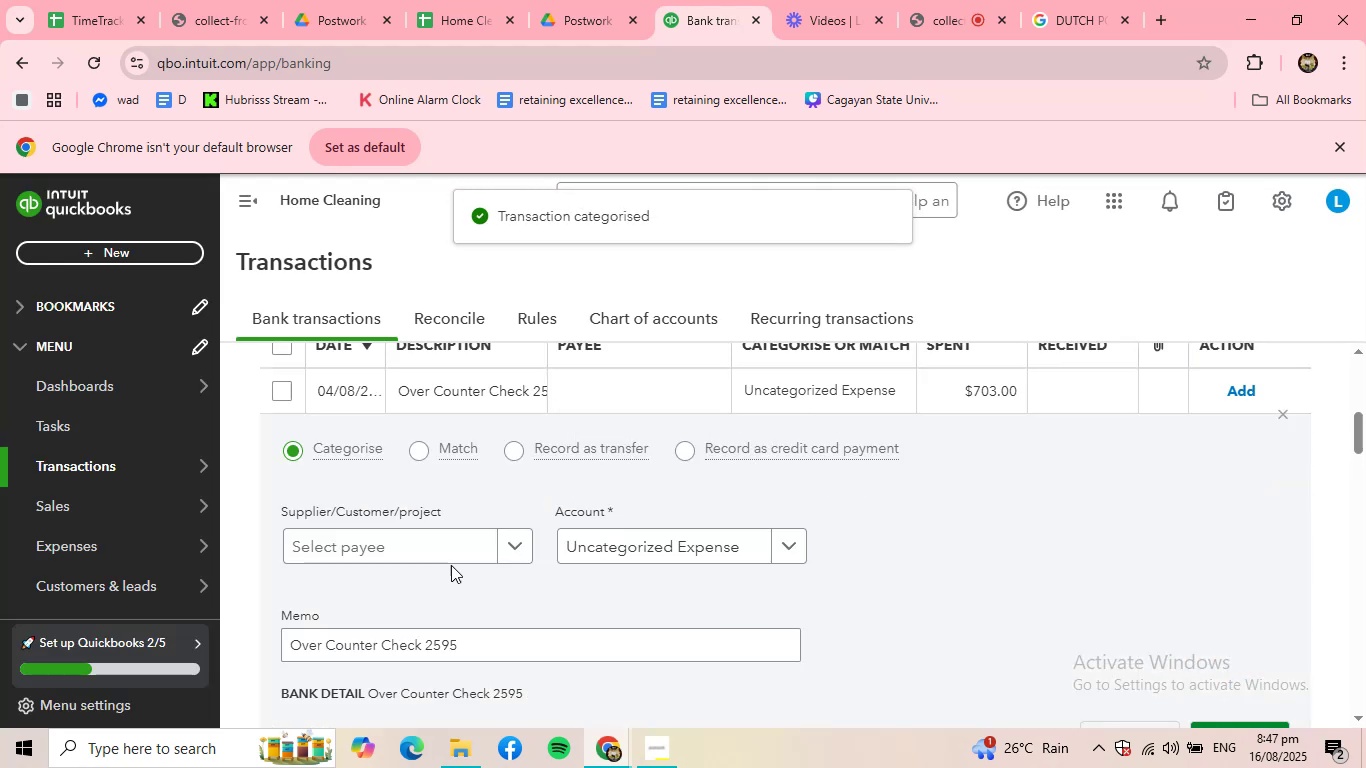 
left_click([445, 547])
 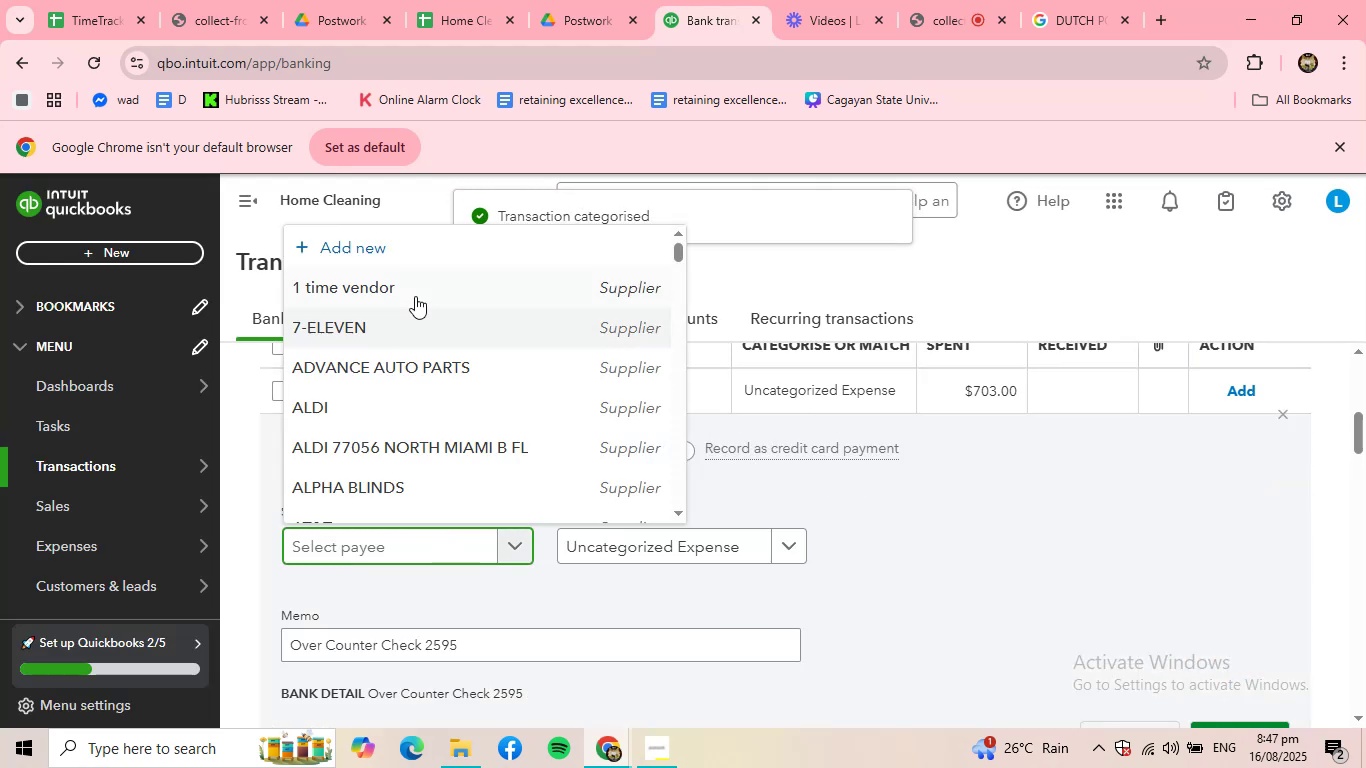 
left_click([415, 295])
 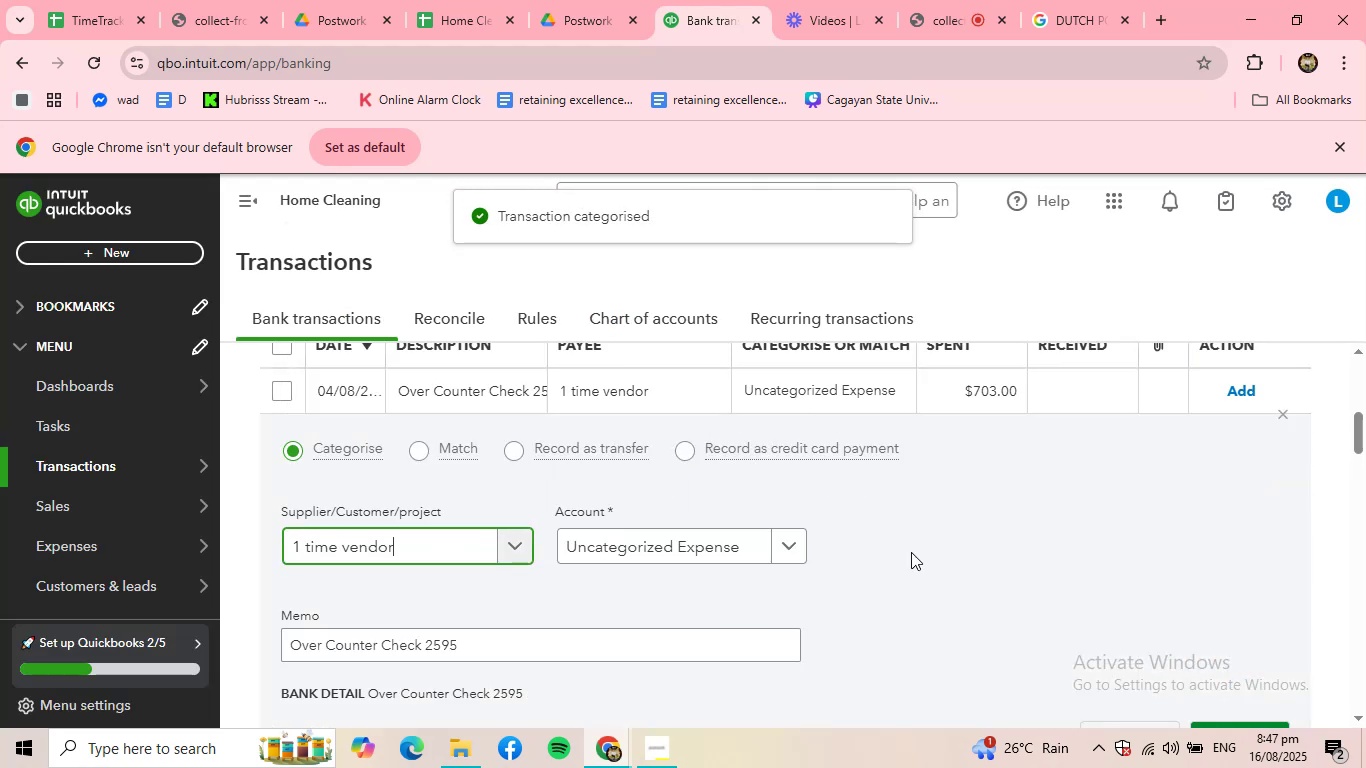 
scroll: coordinate [1196, 633], scroll_direction: down, amount: 2.0
 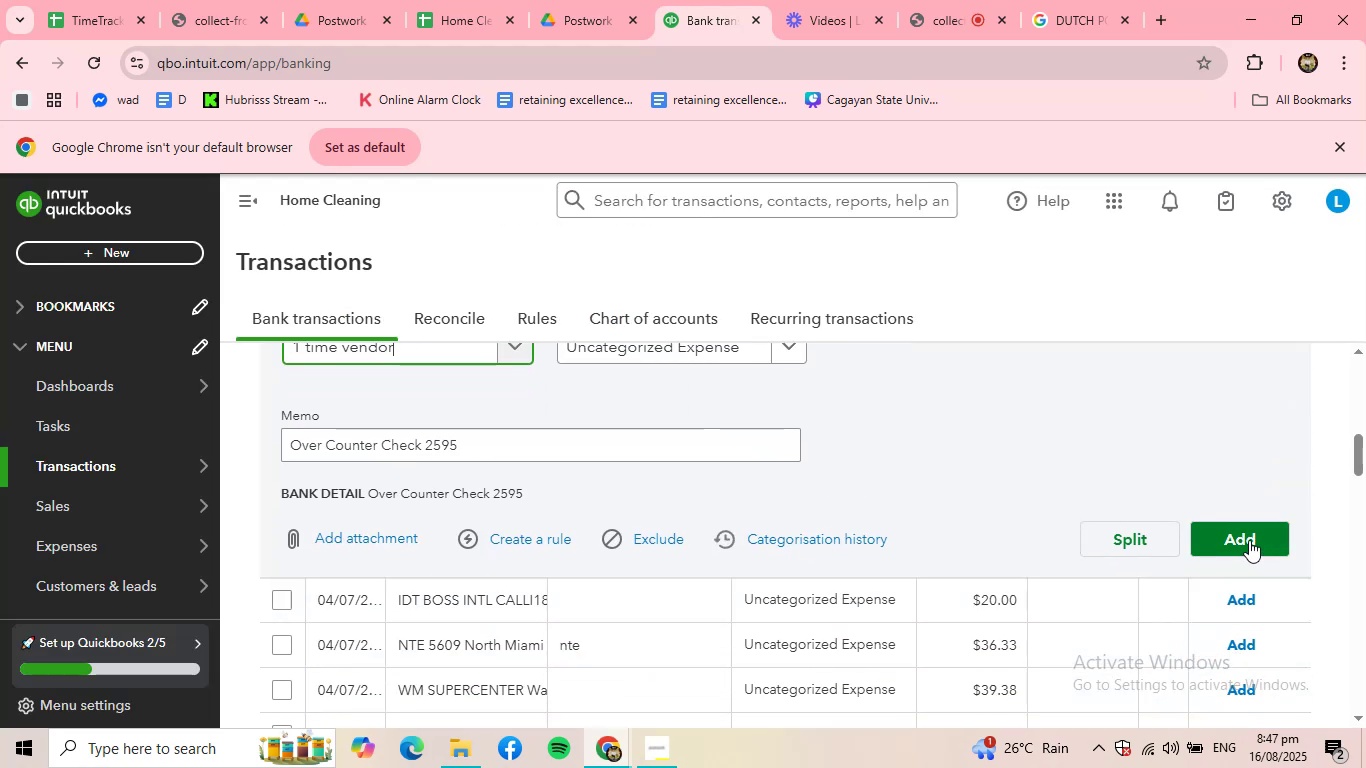 
left_click([1249, 537])
 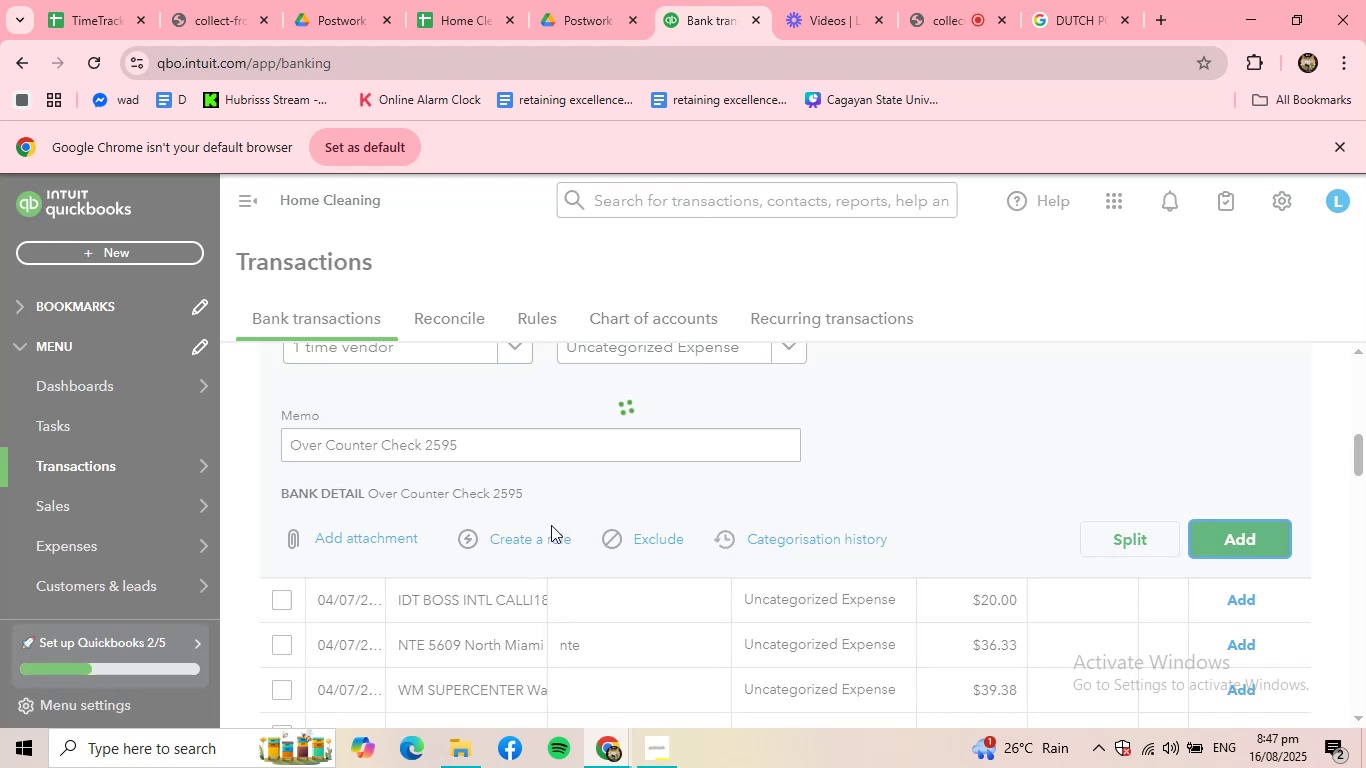 
scroll: coordinate [510, 522], scroll_direction: up, amount: 3.0
 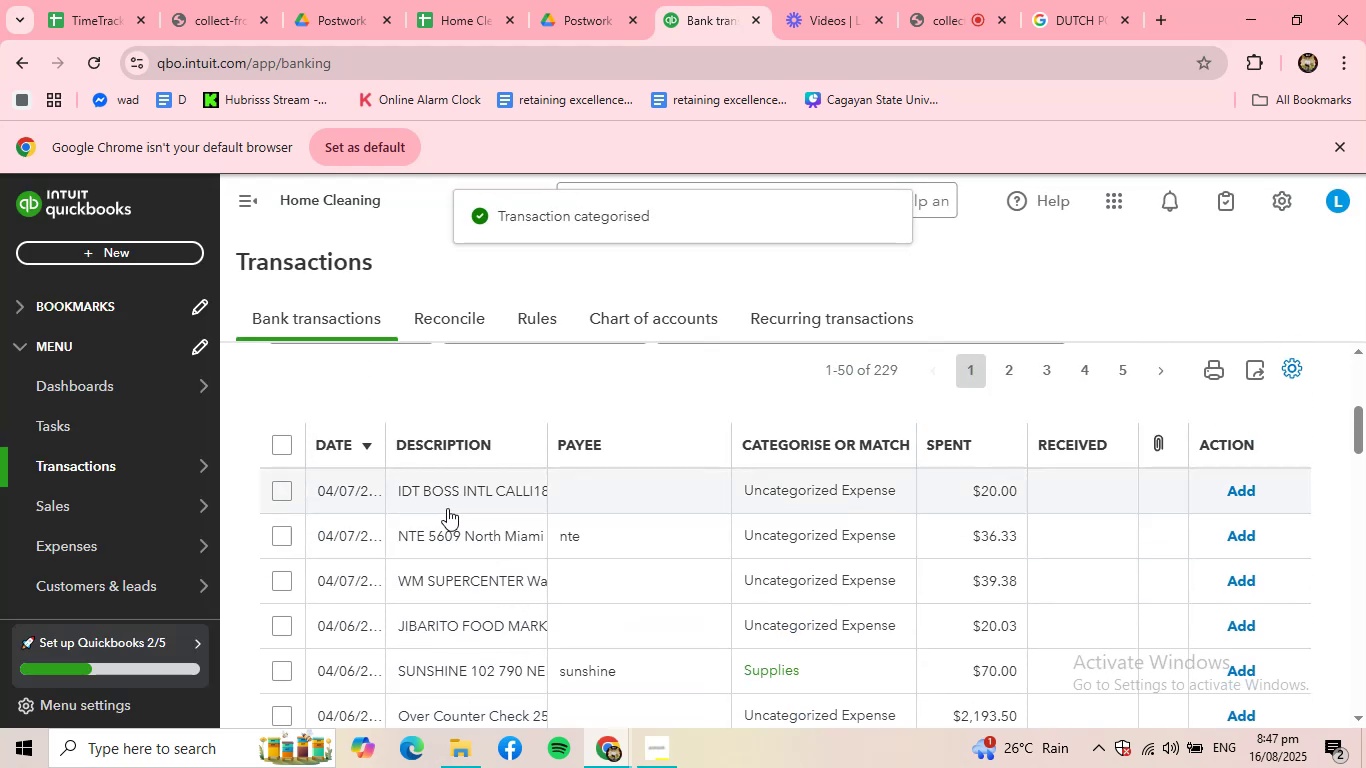 
left_click([449, 500])
 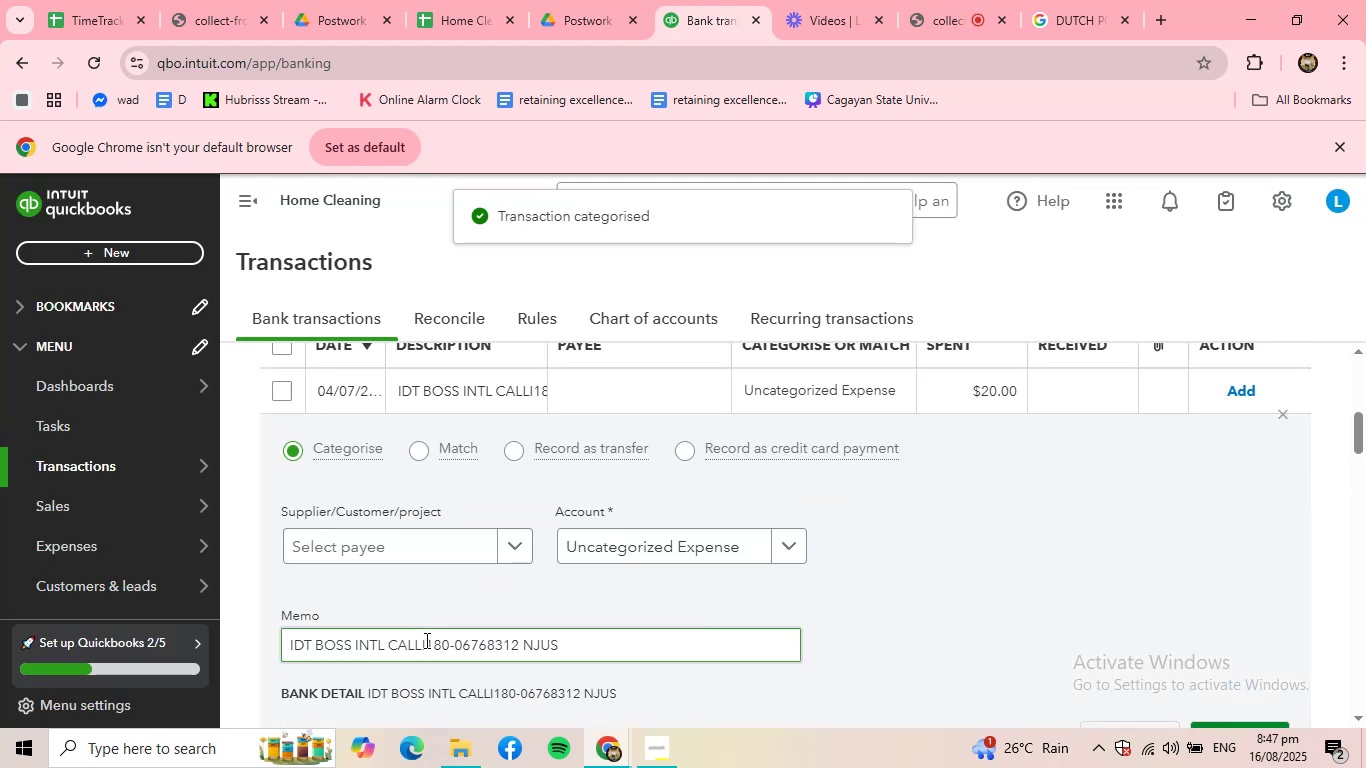 
left_click_drag(start_coordinate=[608, 651], to_coordinate=[261, 629])
 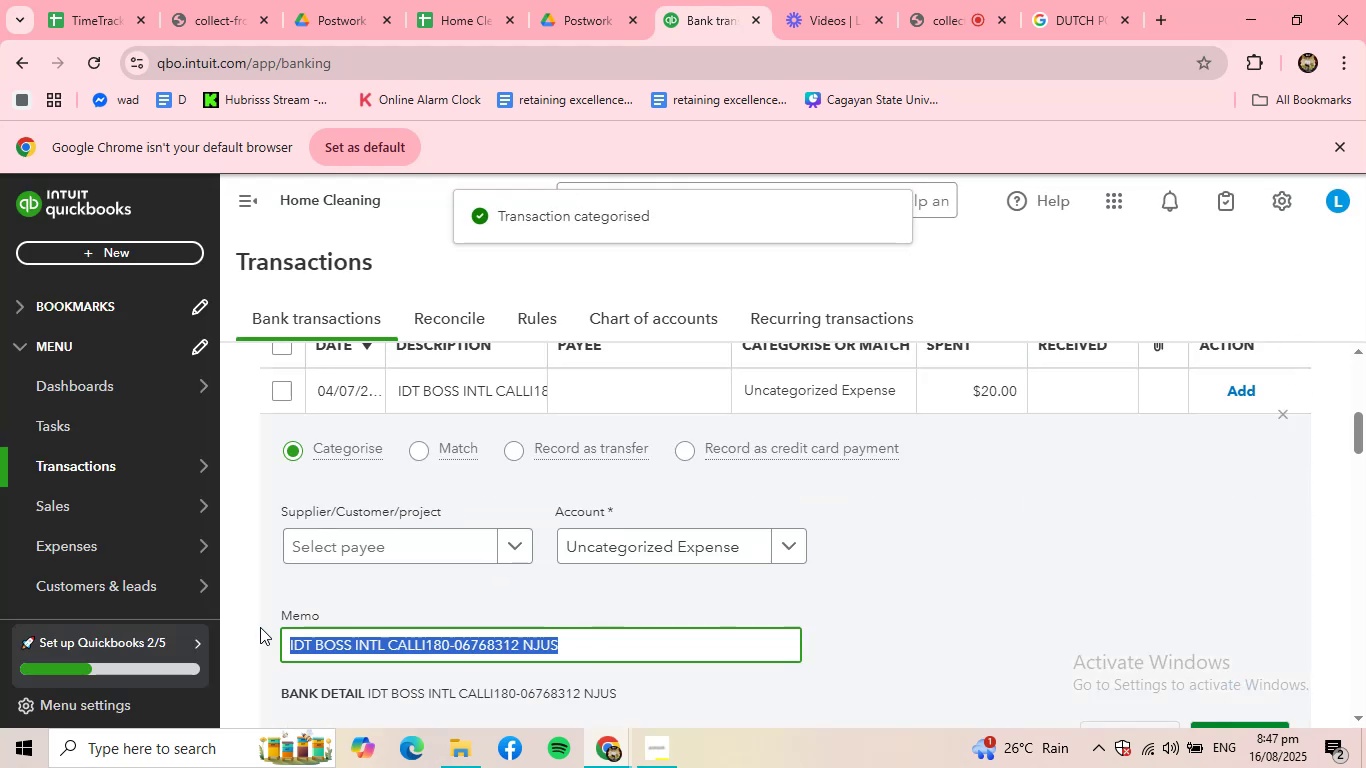 
key(Control+ControlLeft)
 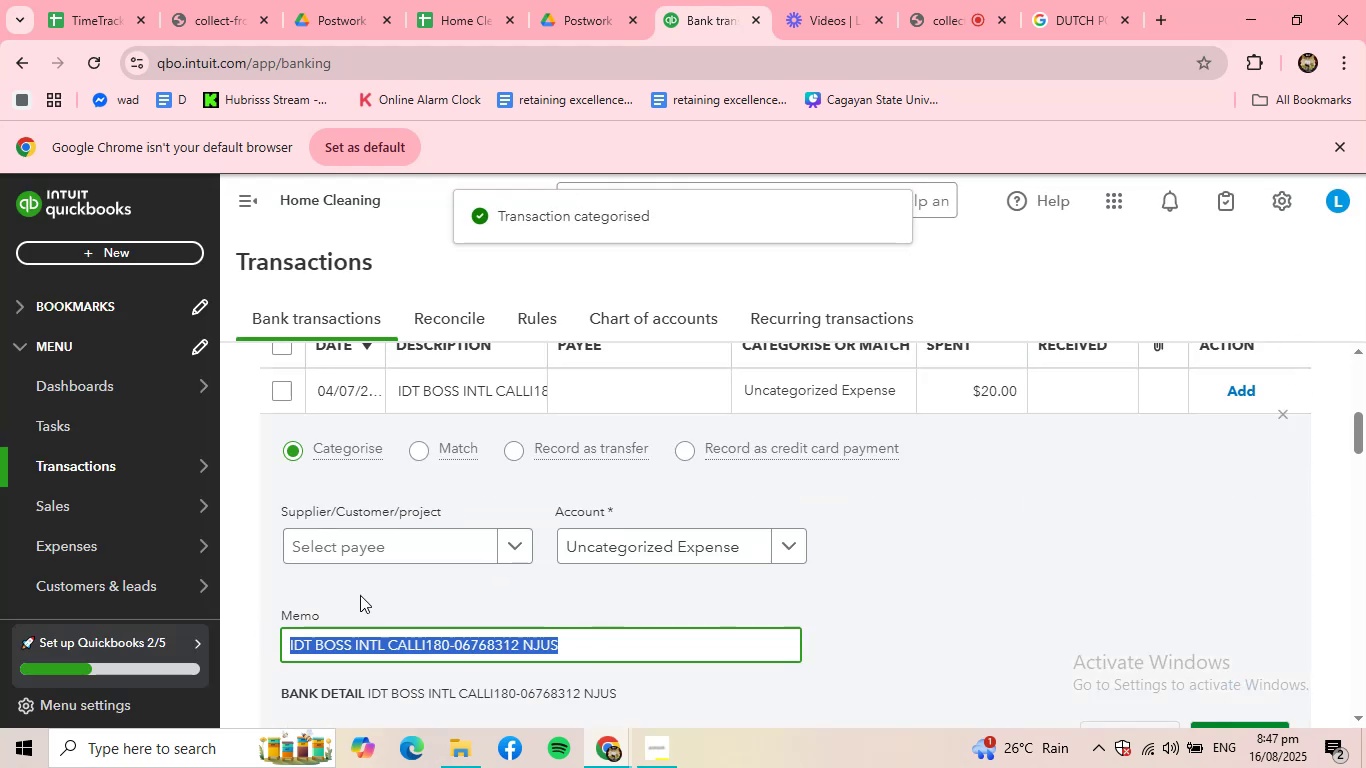 
key(Control+C)
 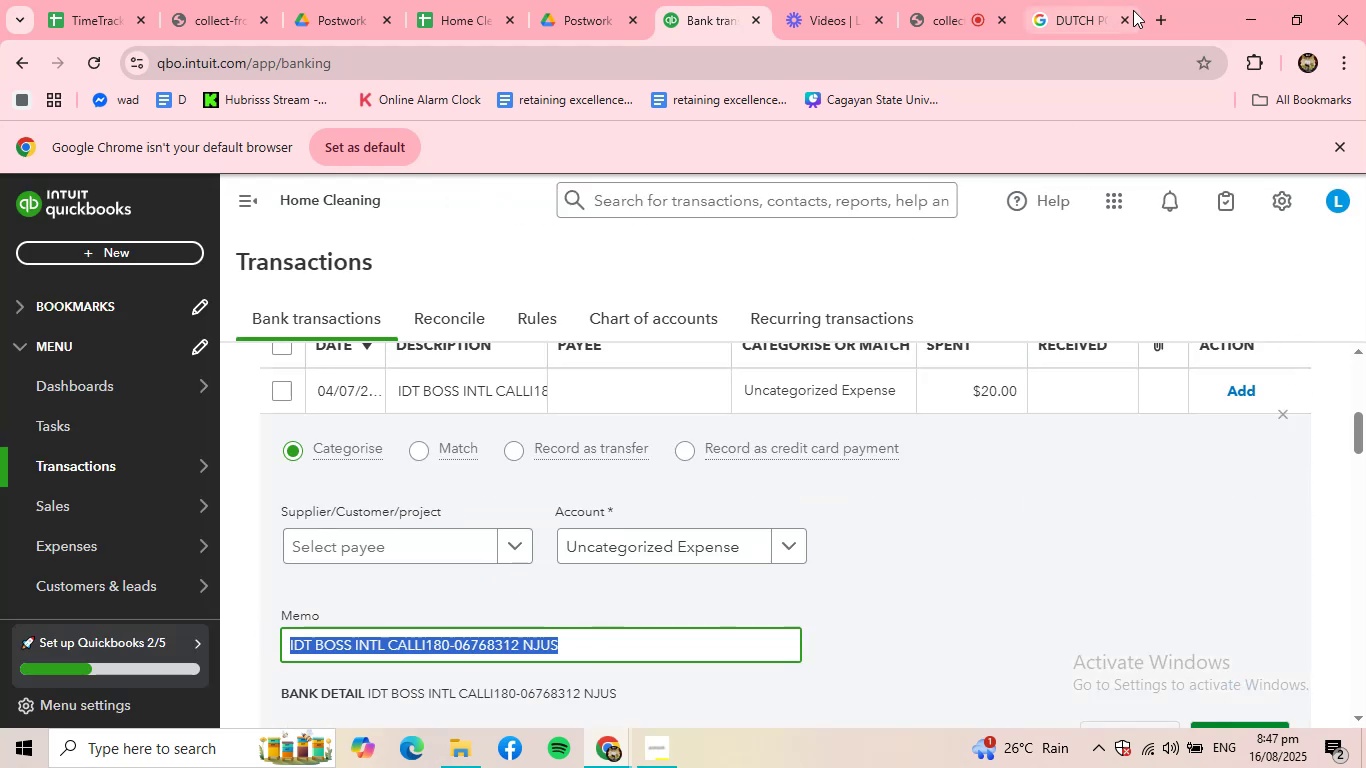 
left_click([1049, 12])
 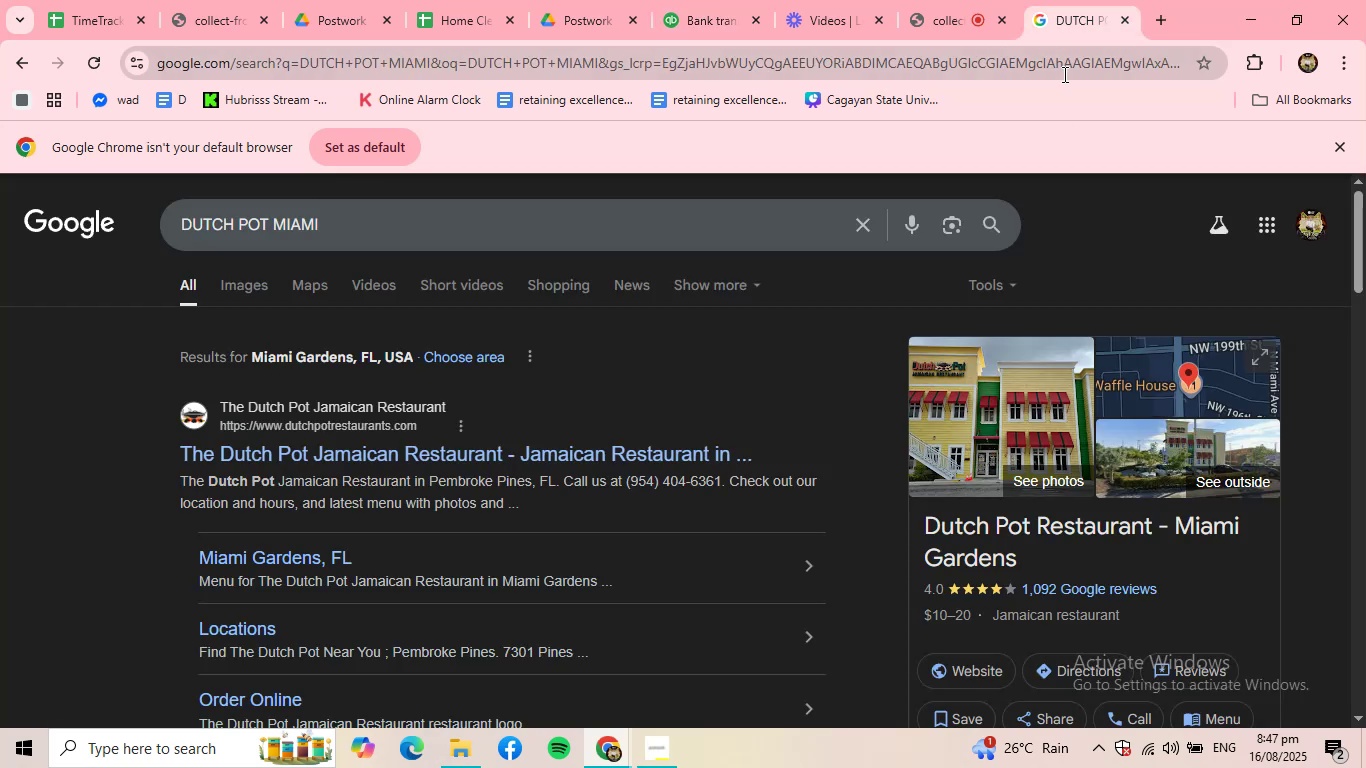 
double_click([1063, 72])
 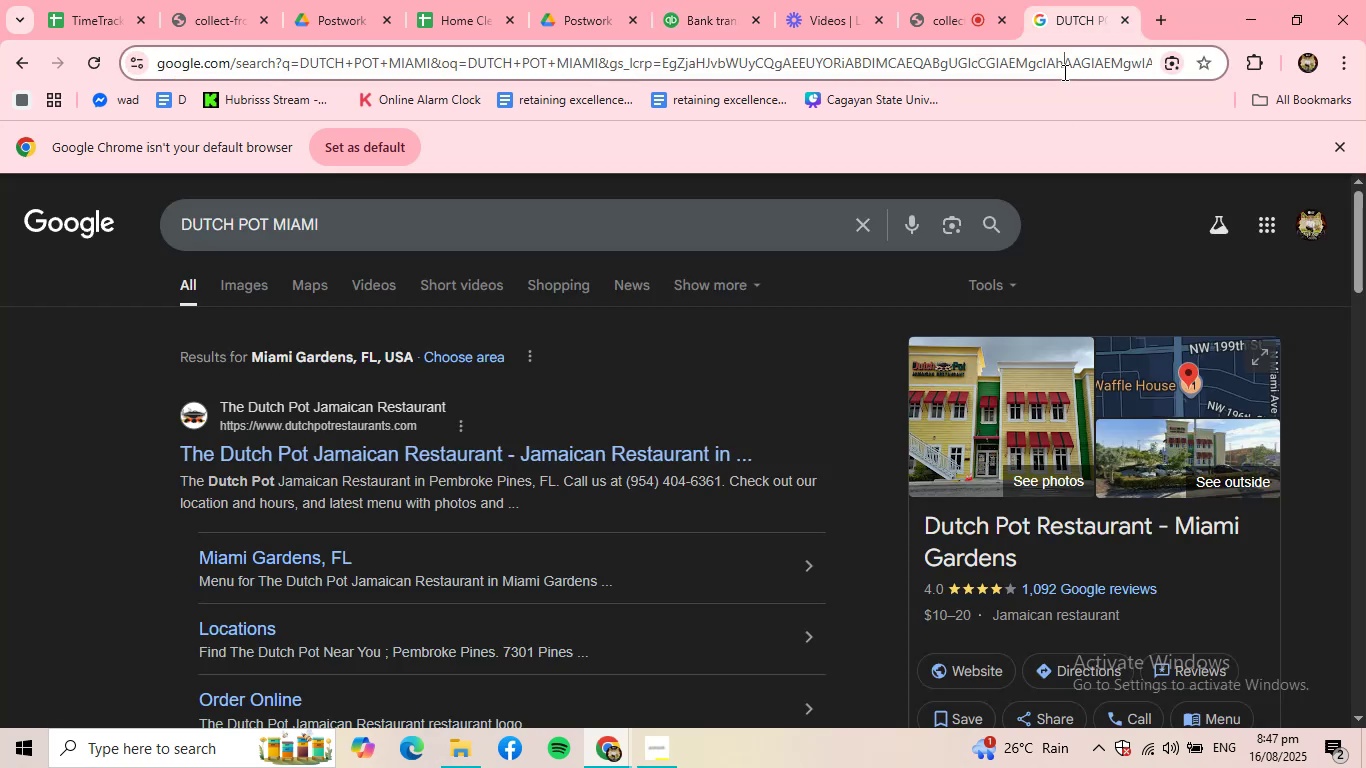 
key(Control+ControlLeft)
 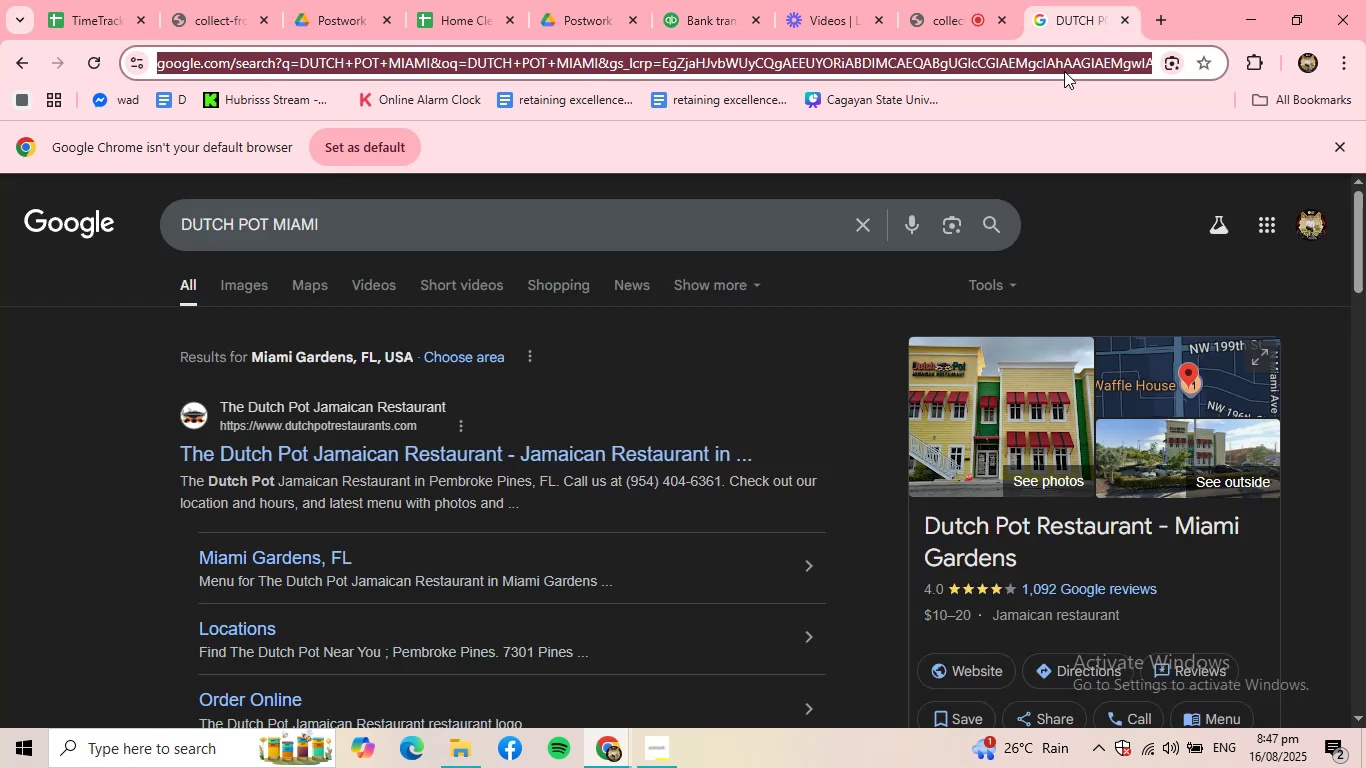 
key(Control+V)
 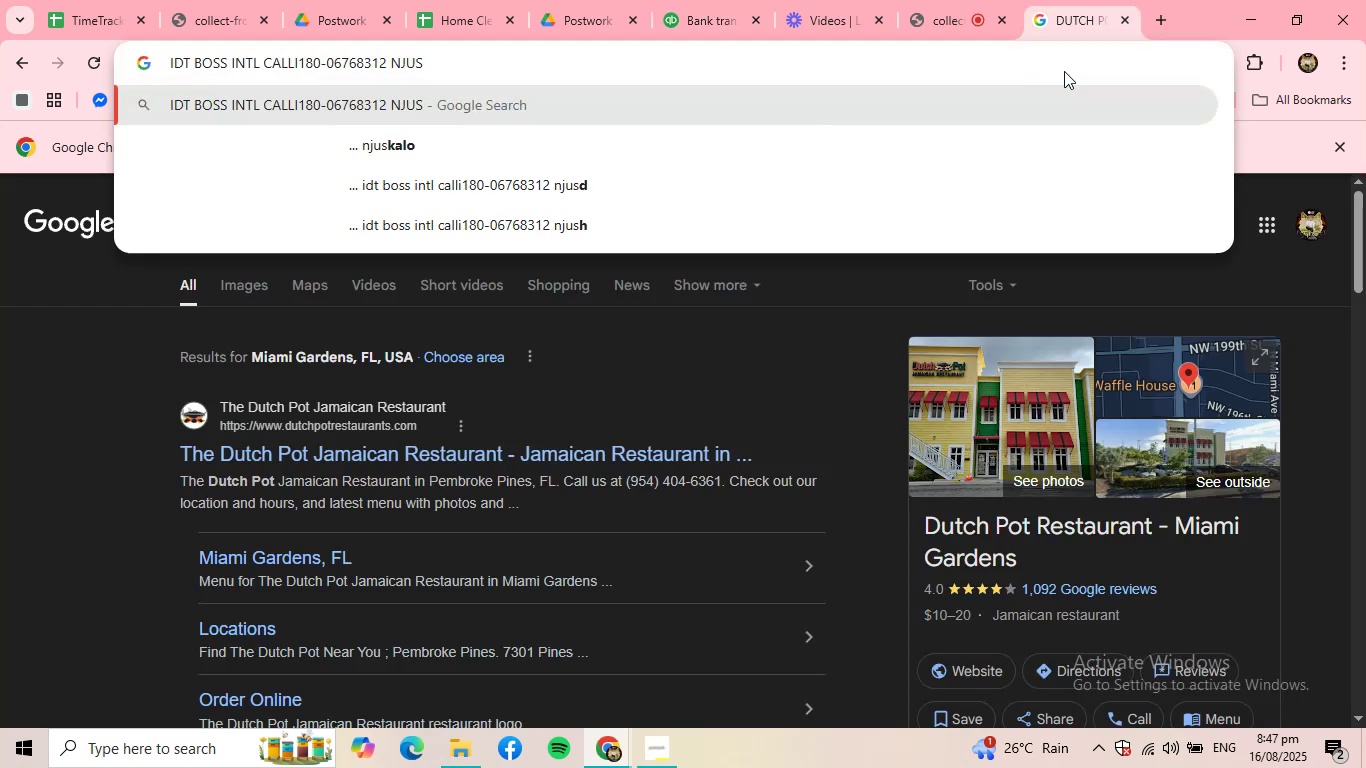 
key(NumpadEnter)
 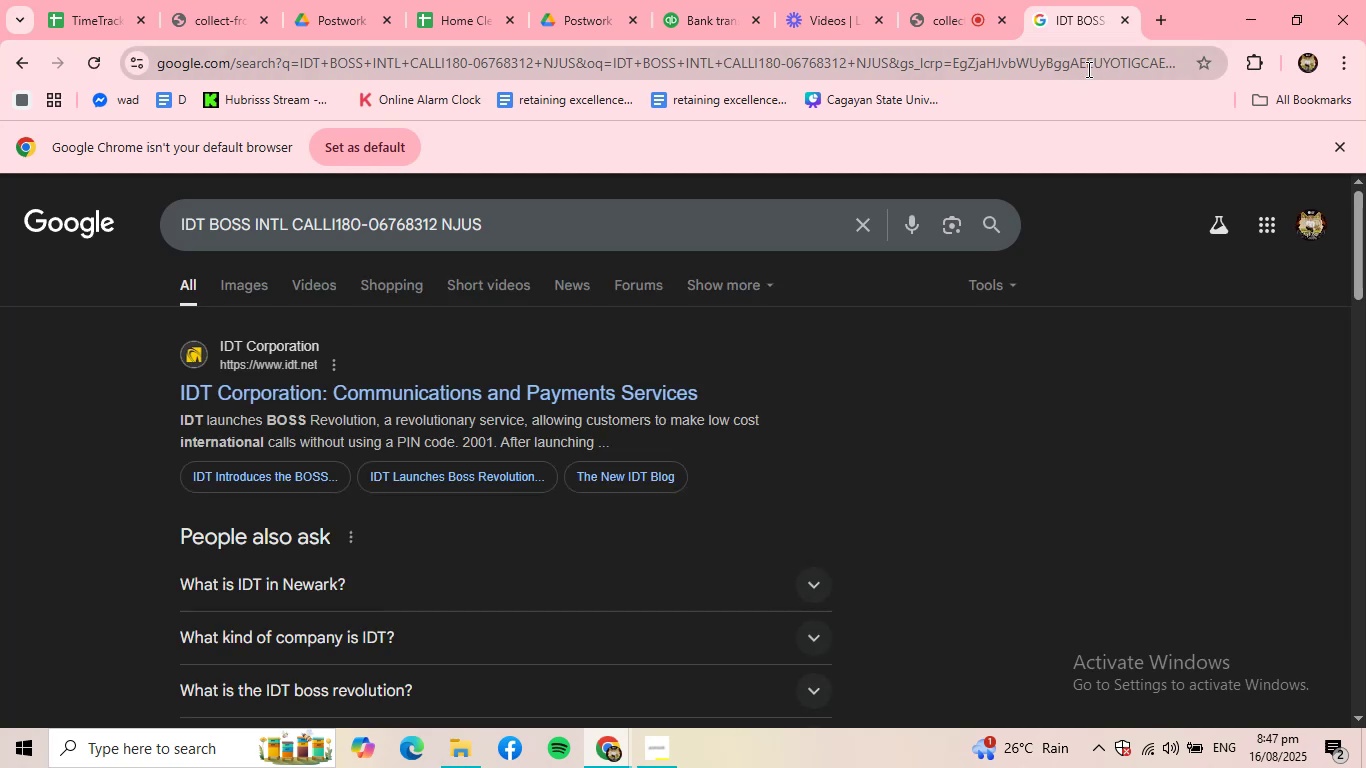 
wait(5.85)
 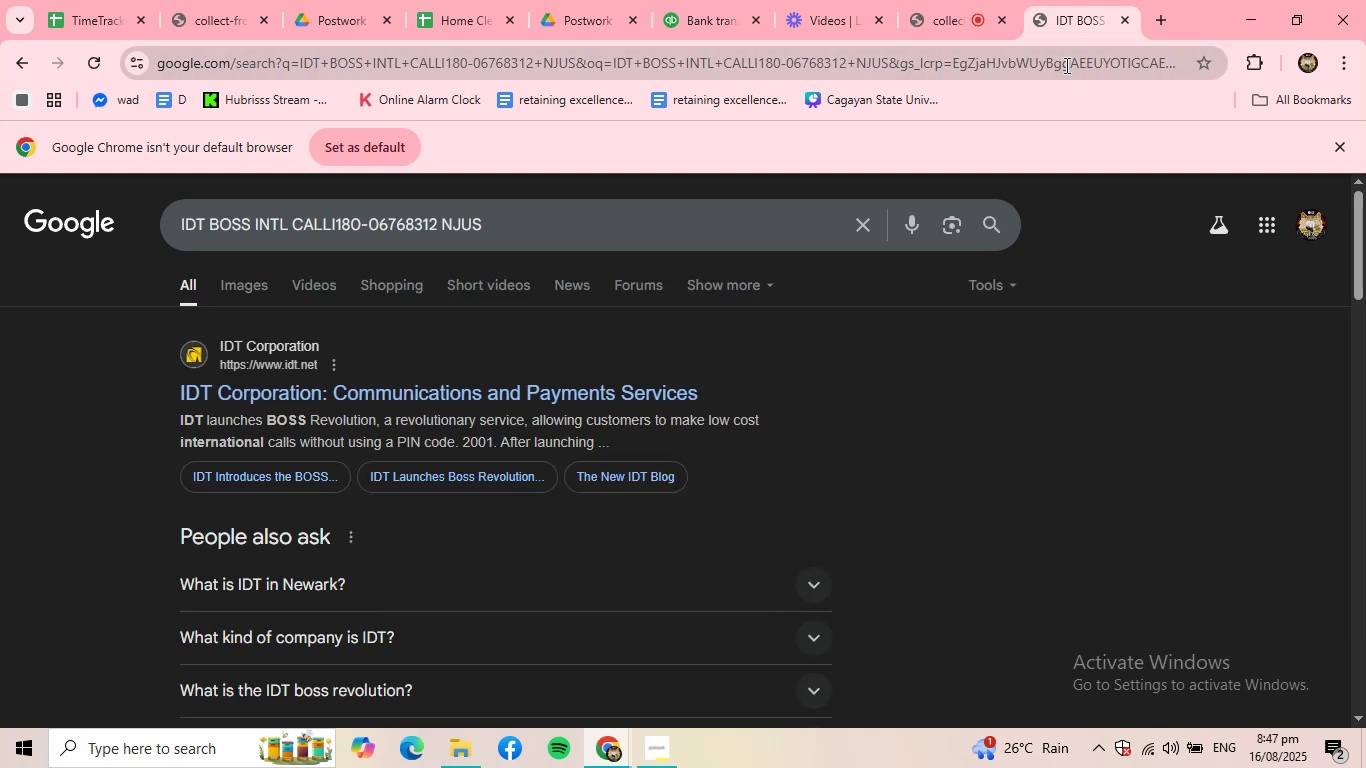 
mouse_move([174, 26])
 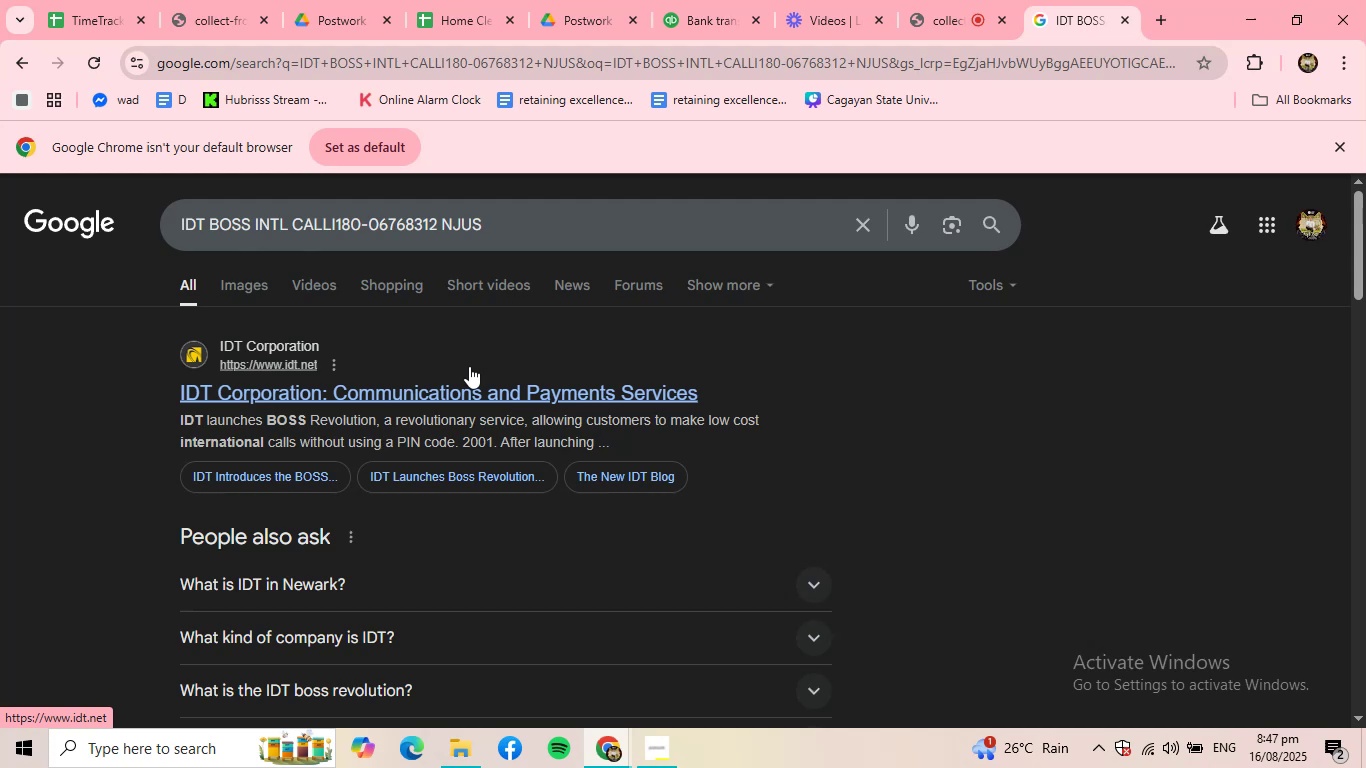 
scroll: coordinate [425, 568], scroll_direction: down, amount: 1.0
 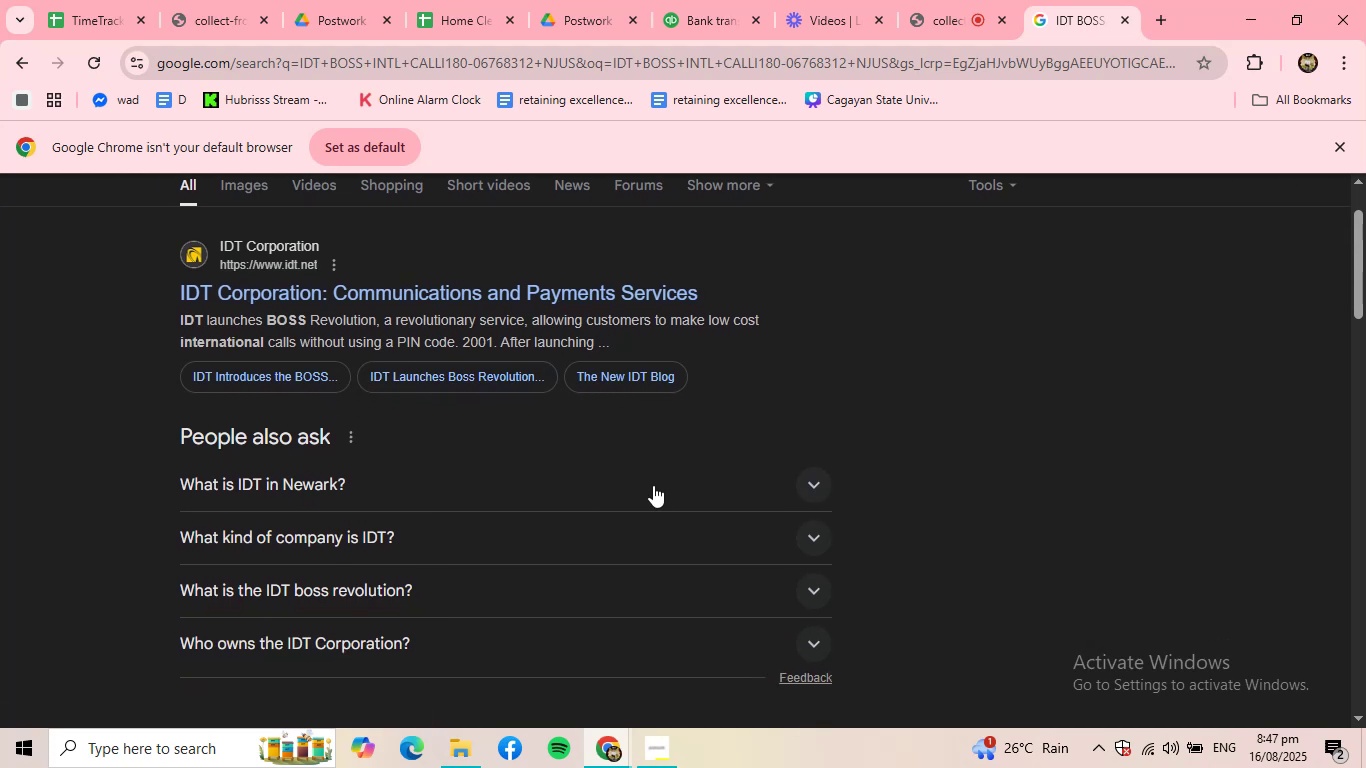 
left_click([661, 483])
 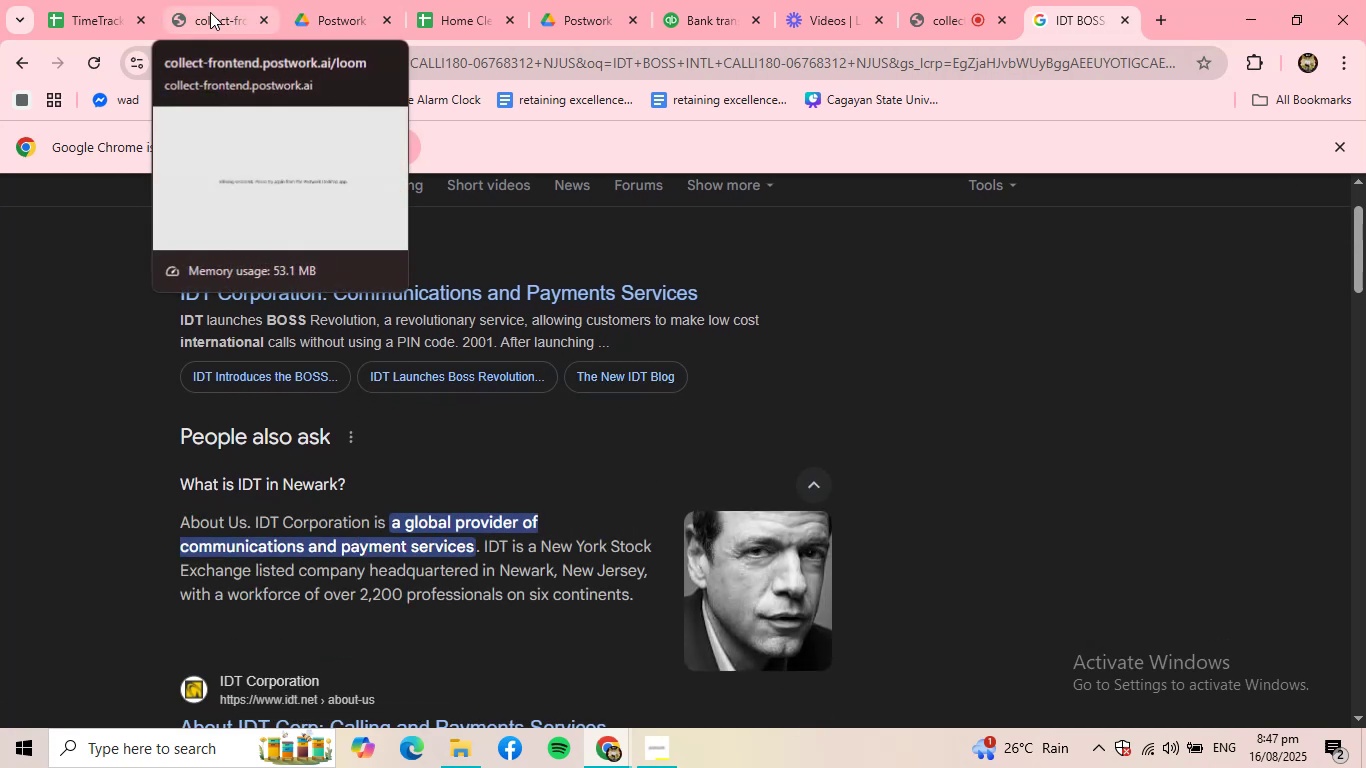 
left_click([691, 6])
 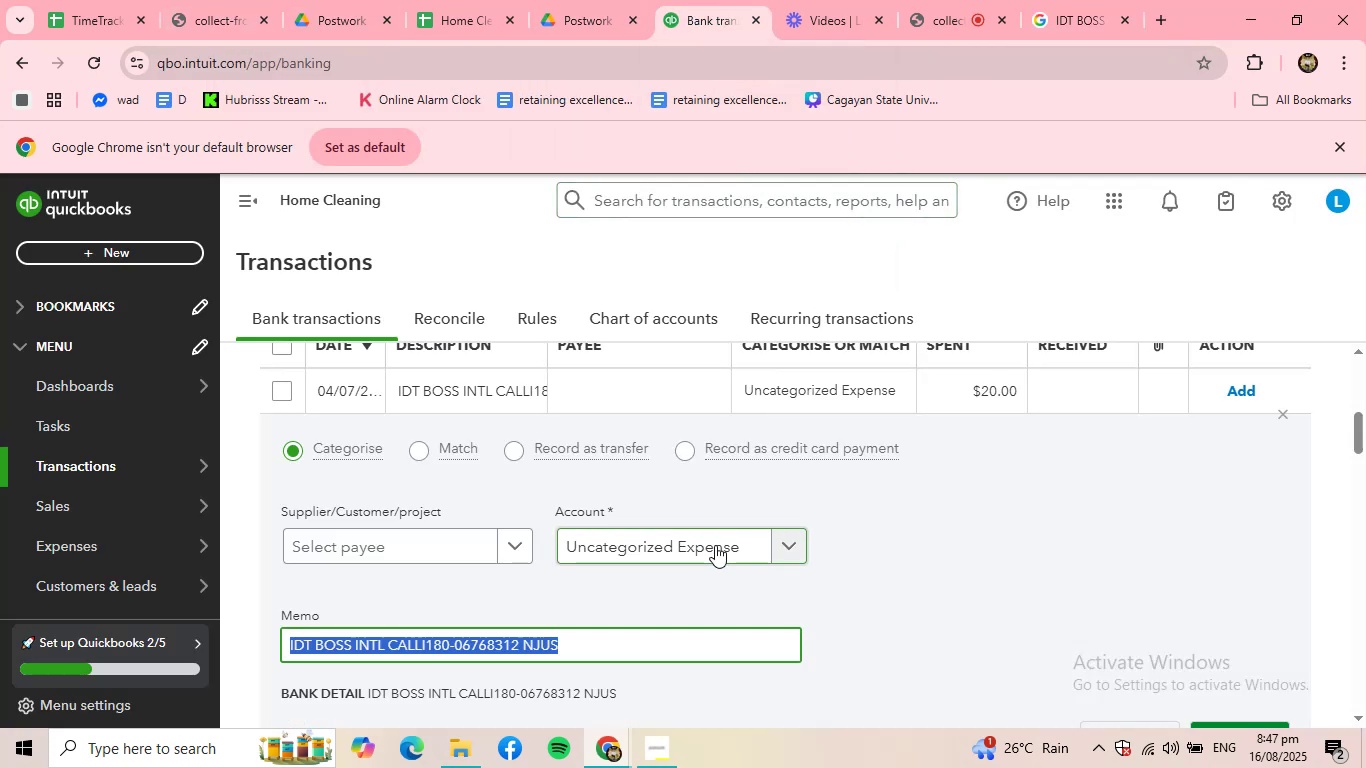 
left_click([717, 546])
 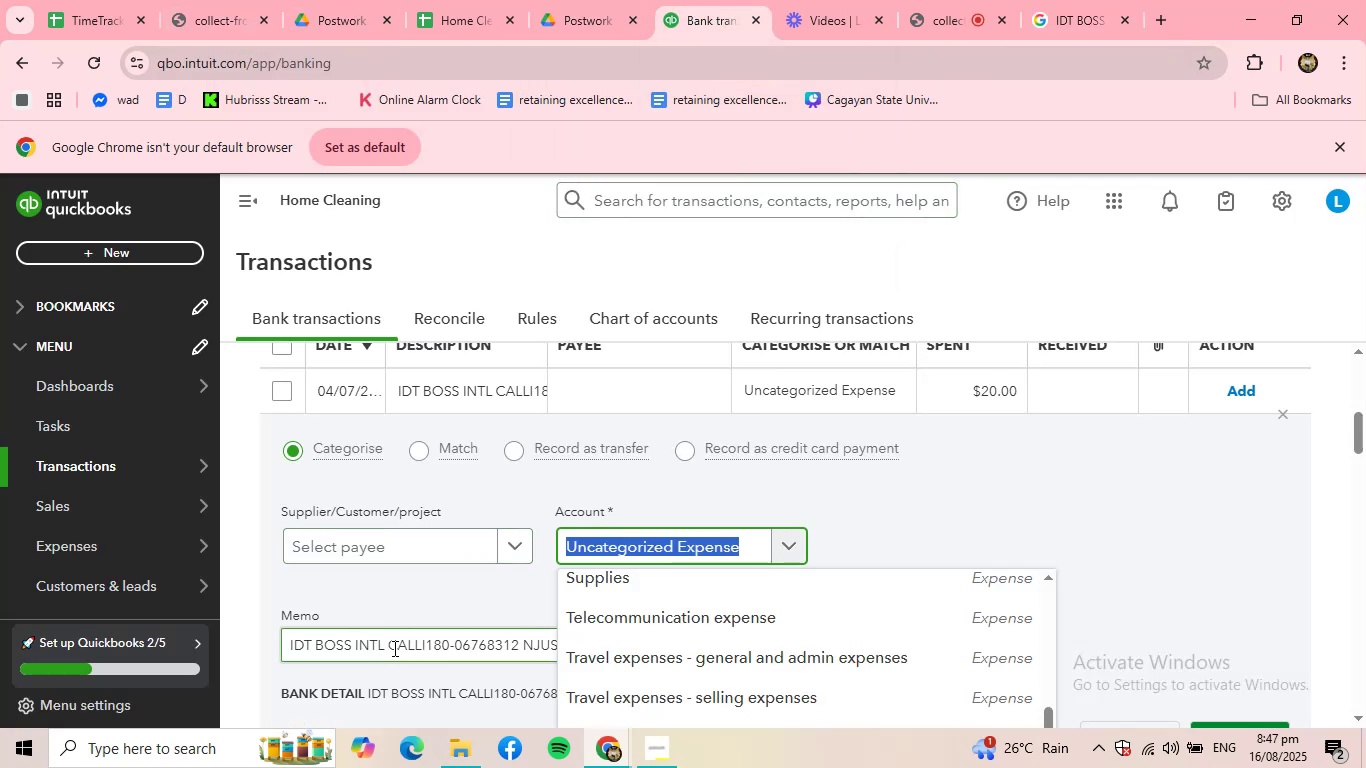 
left_click_drag(start_coordinate=[380, 644], to_coordinate=[285, 643])
 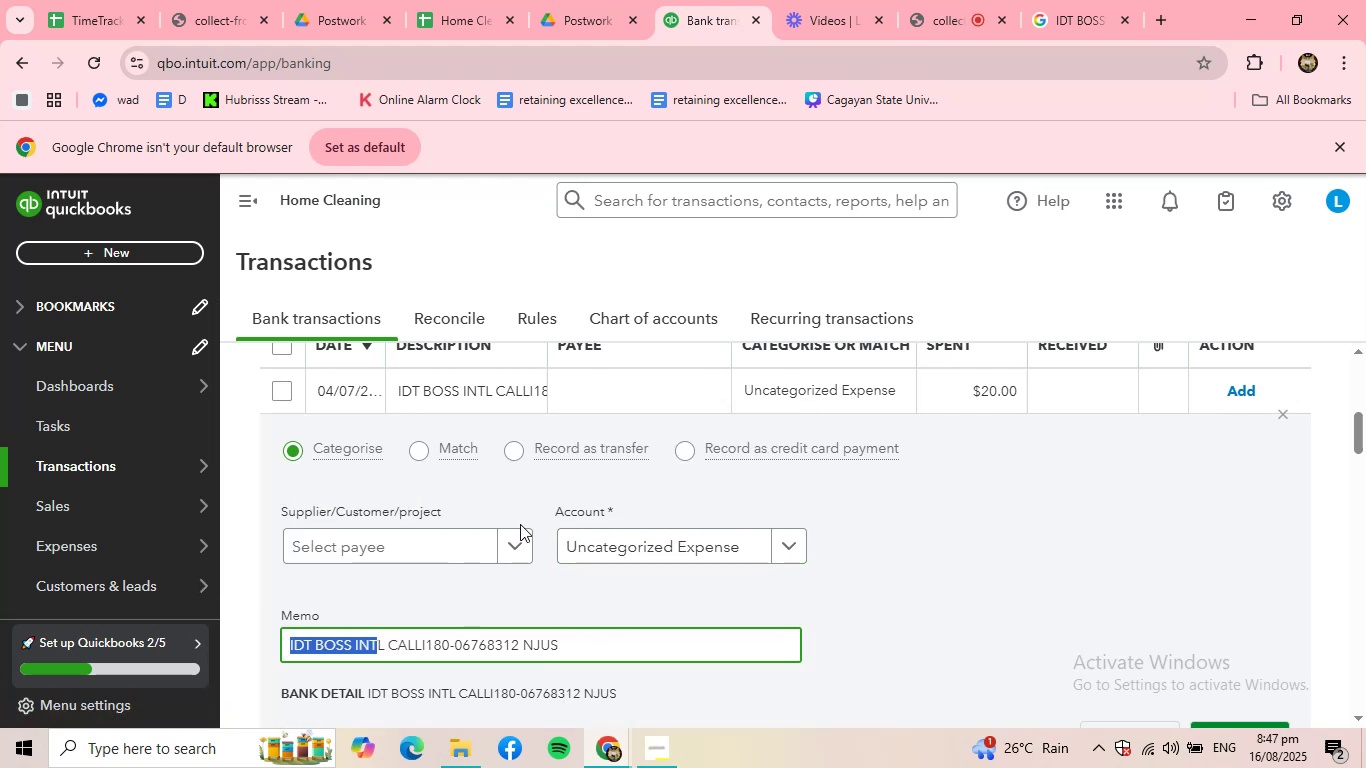 
wait(6.28)
 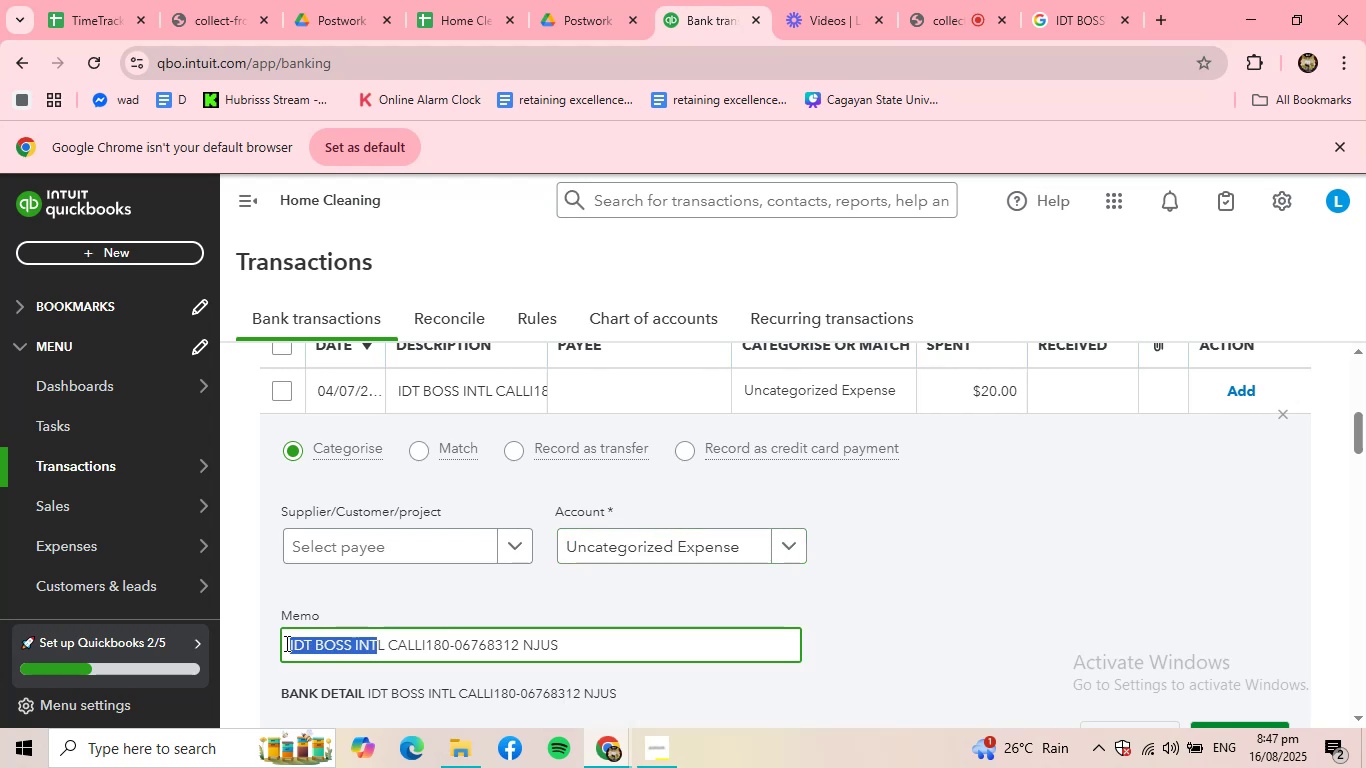 
left_click_drag(start_coordinate=[383, 640], to_coordinate=[287, 638])
 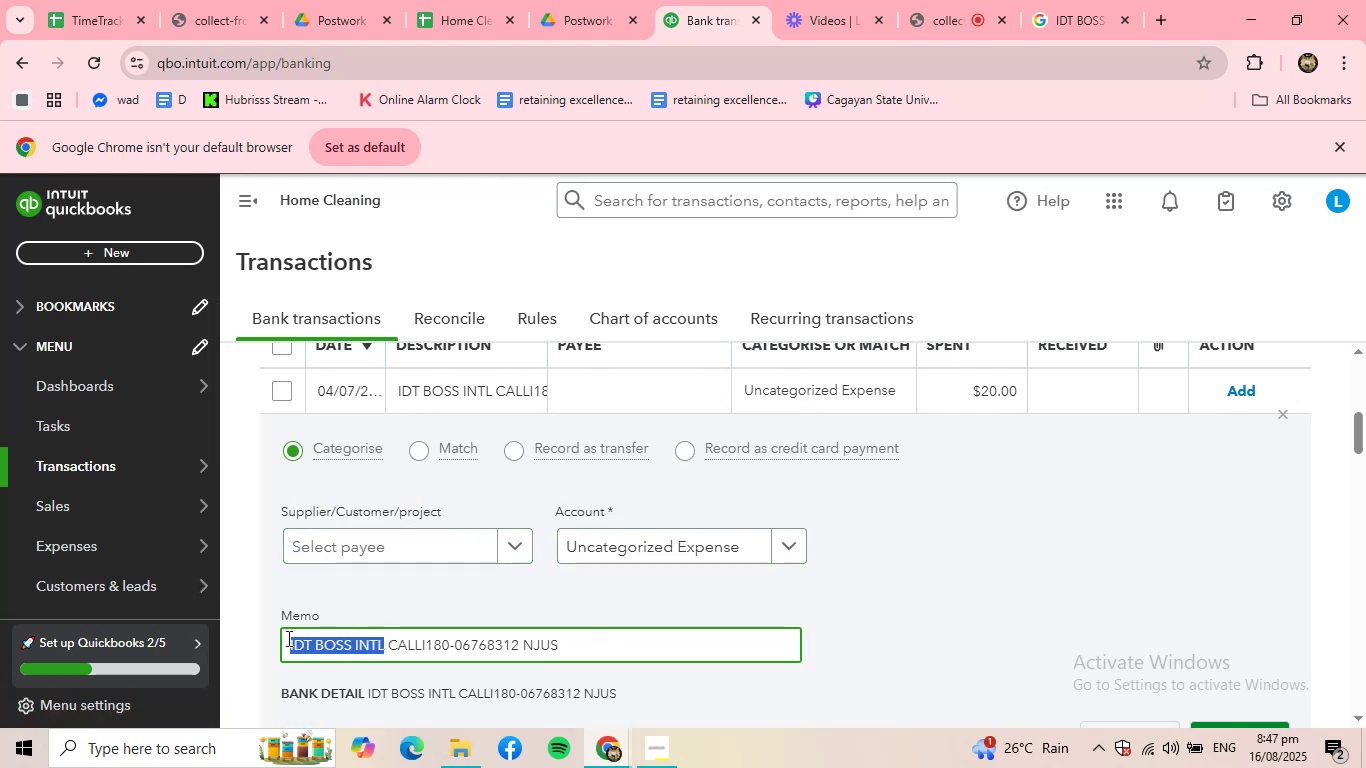 
key(Control+ControlLeft)
 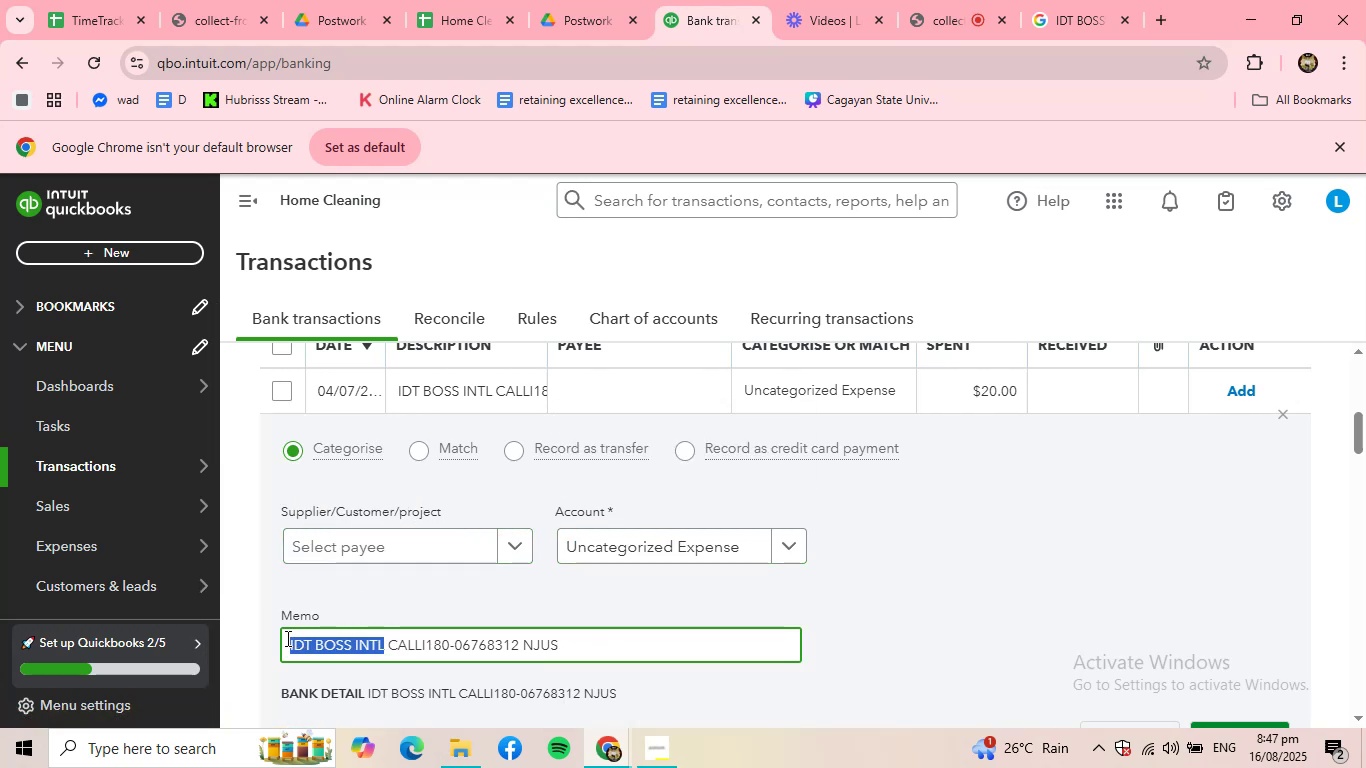 
key(Control+C)
 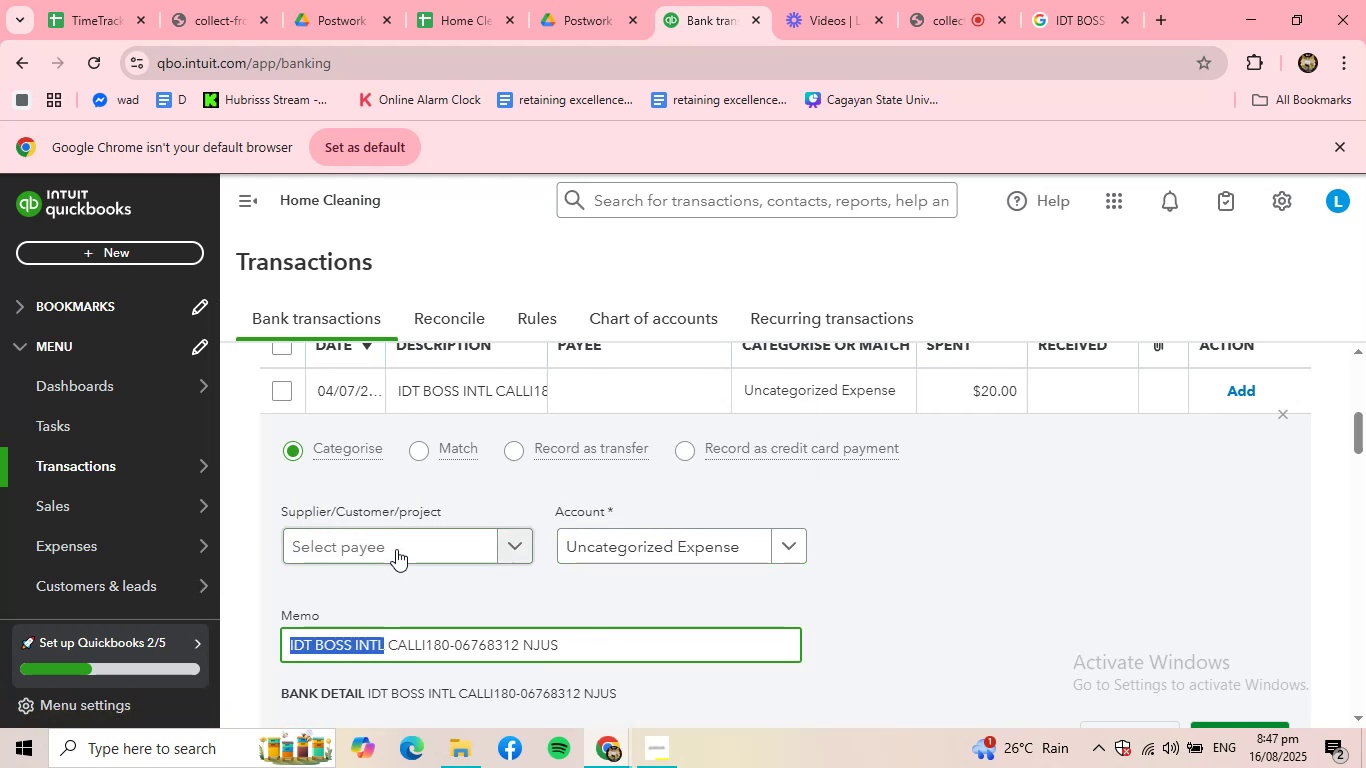 
left_click([396, 548])
 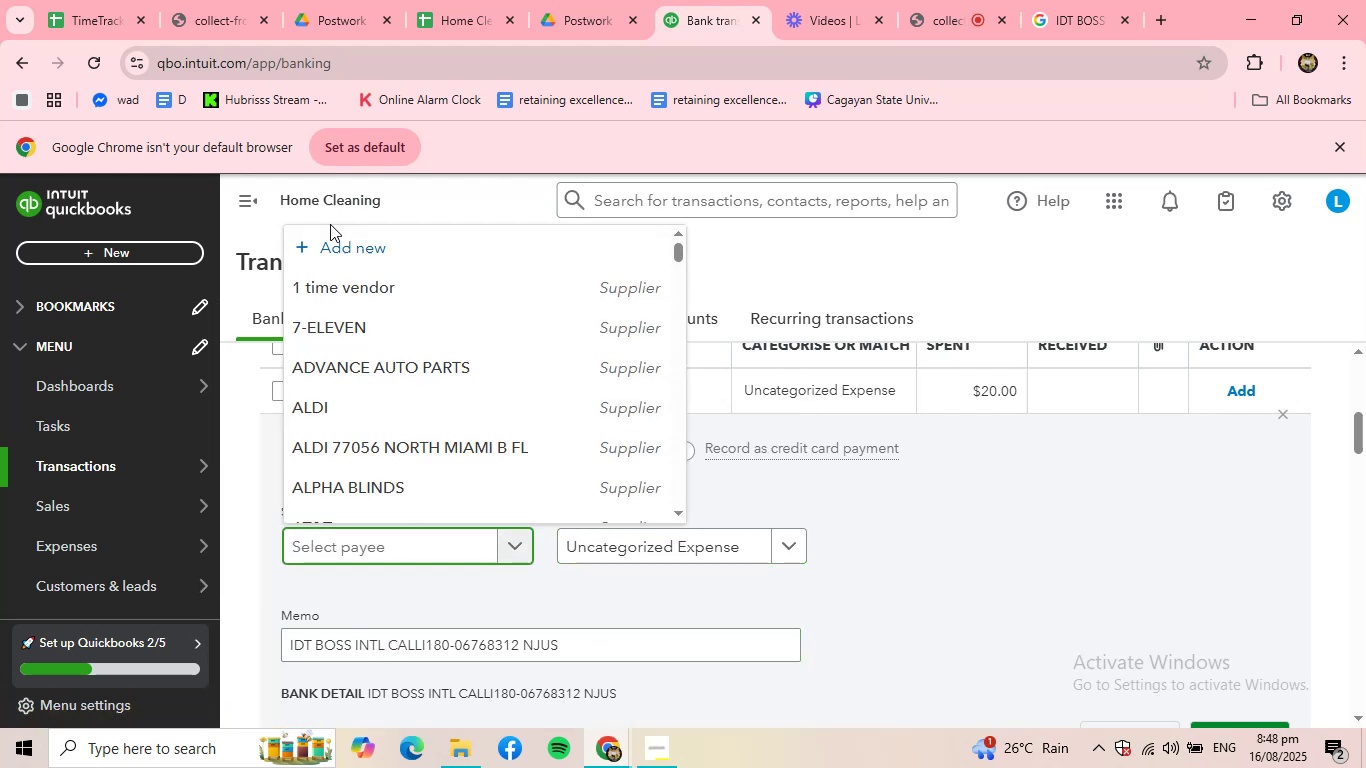 
left_click([337, 241])
 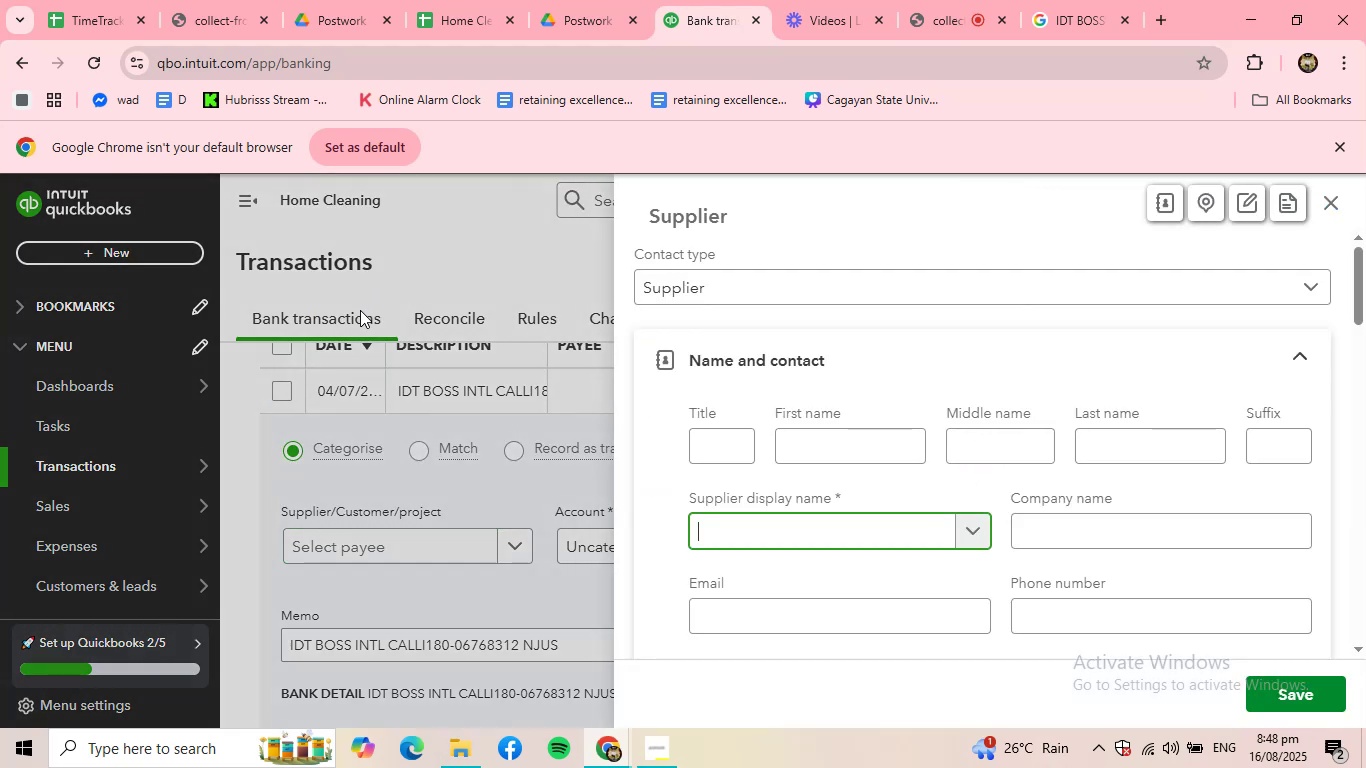 
key(Control+ControlLeft)
 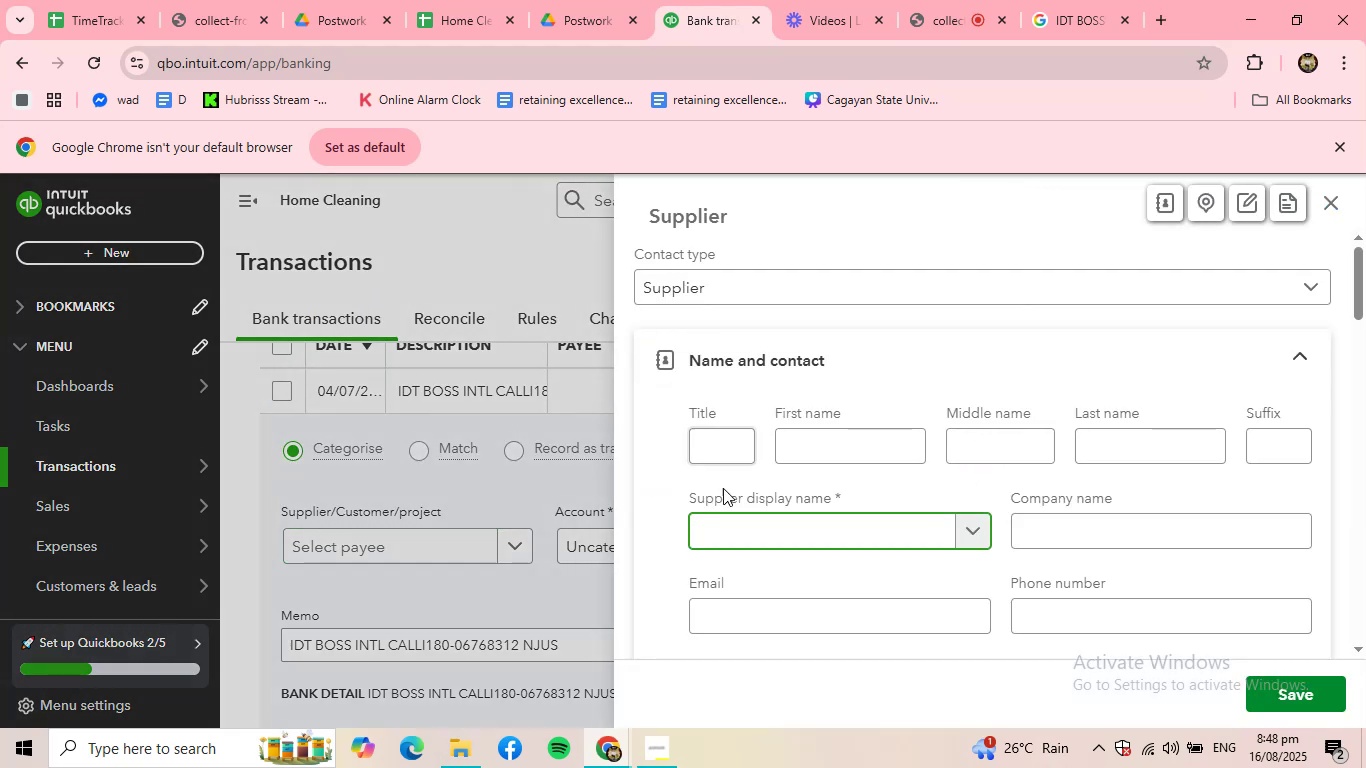 
key(Control+V)
 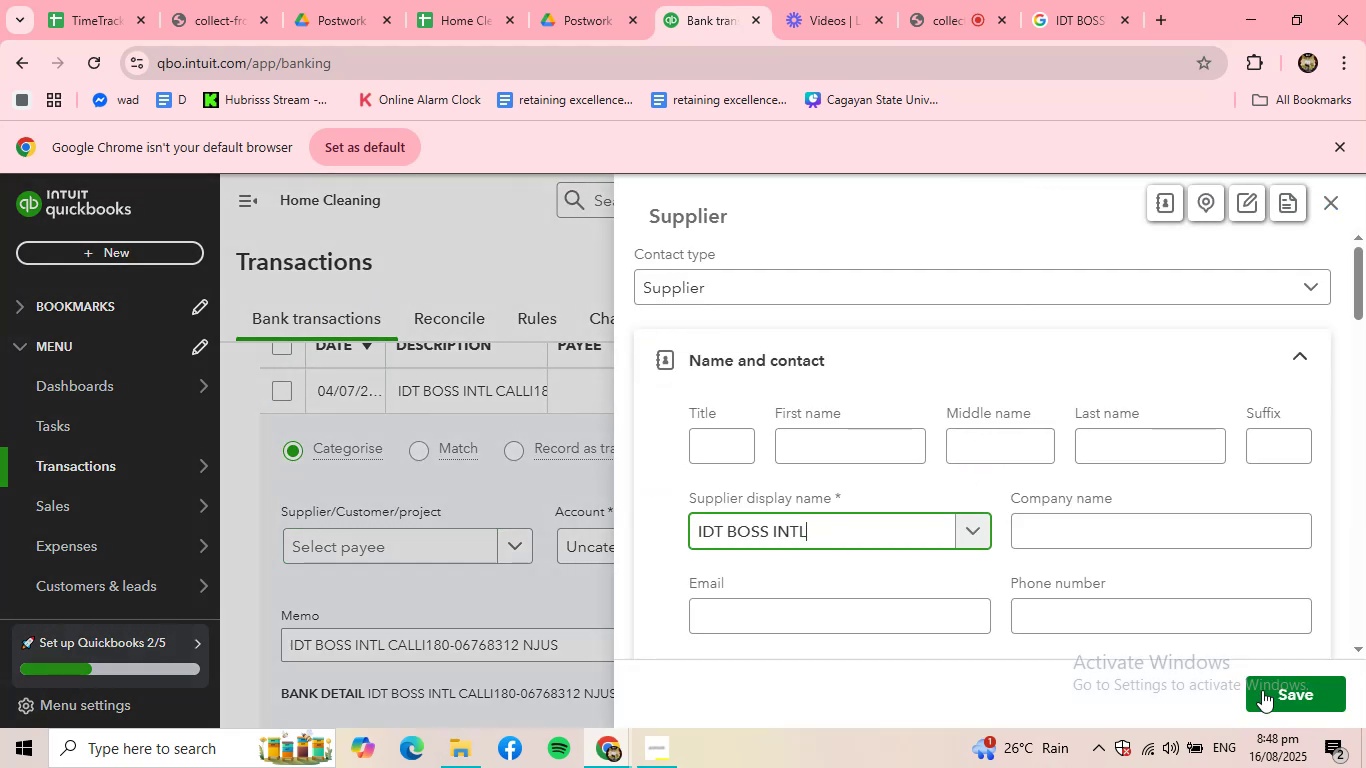 
left_click([1274, 696])
 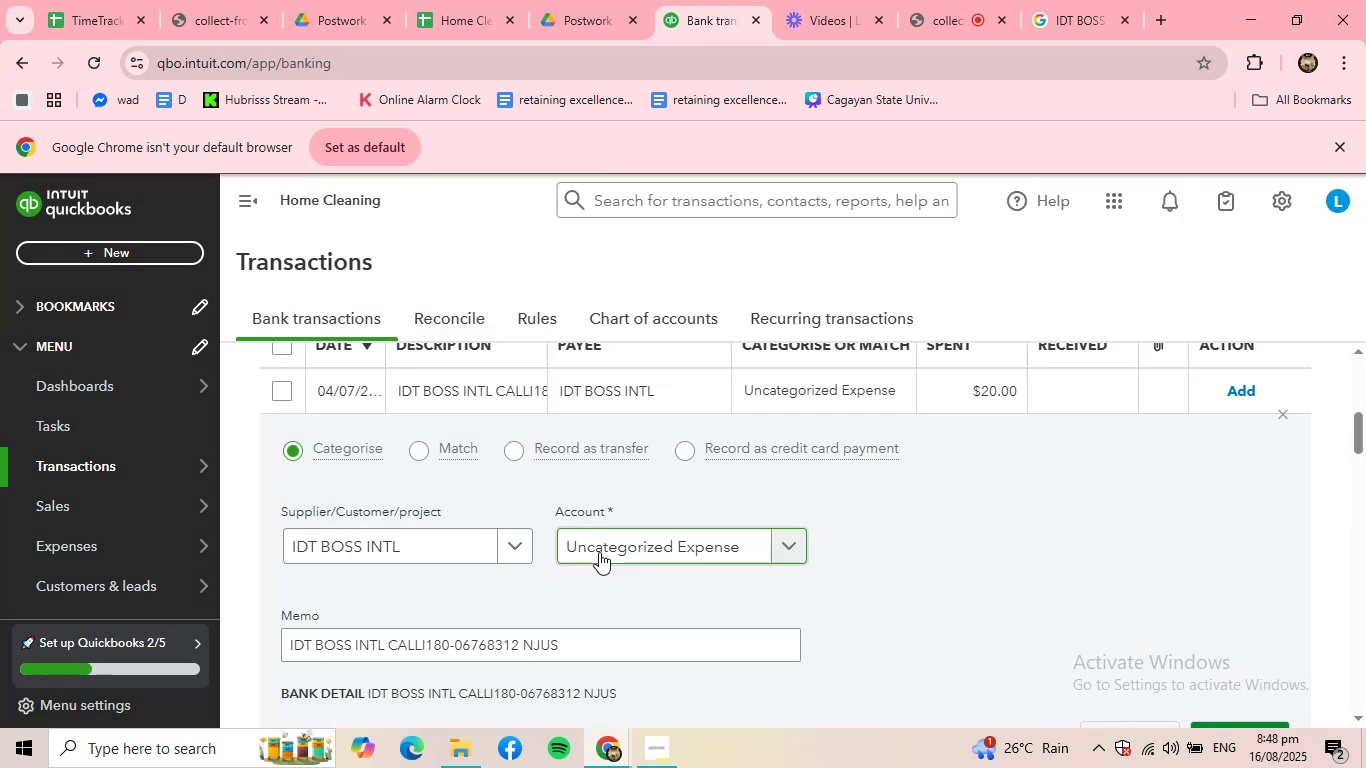 
left_click([614, 548])
 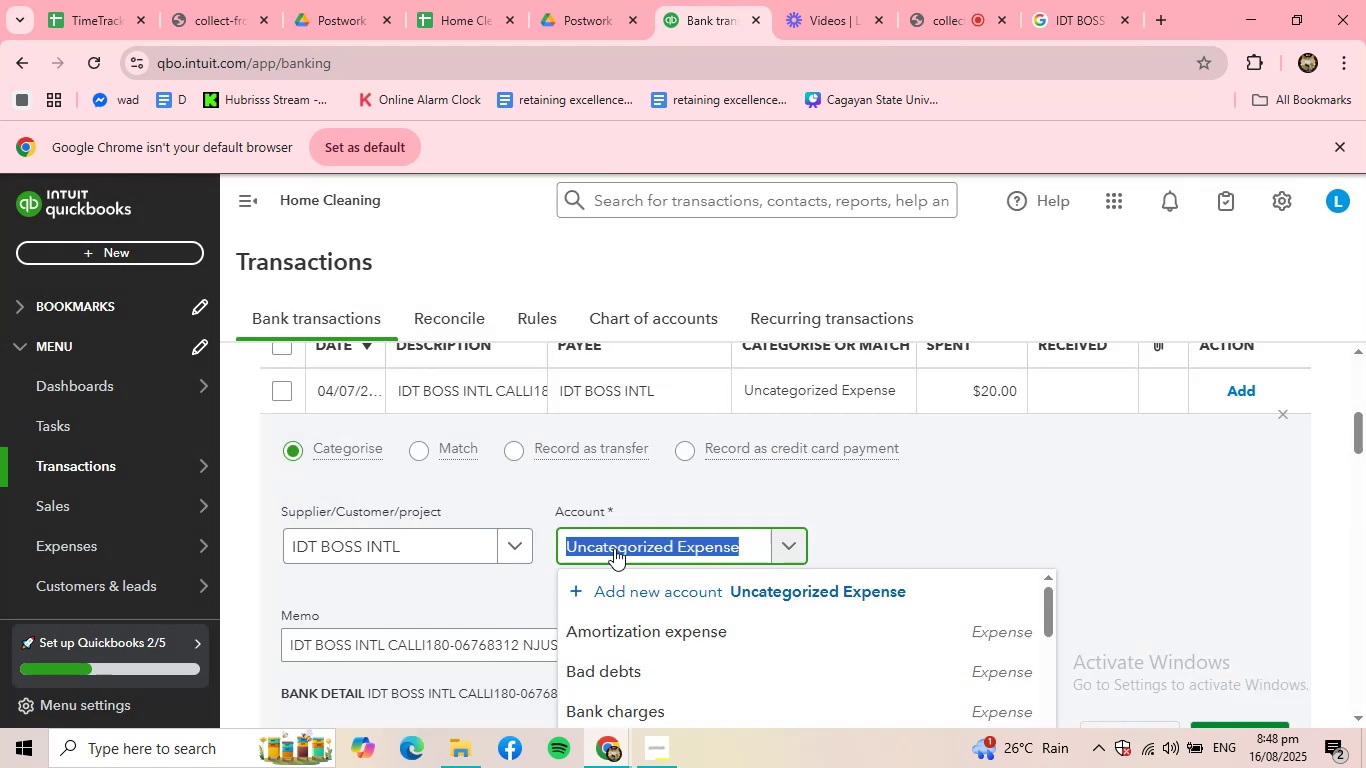 
type(te)
key(Backspace)
key(Backspace)
key(Backspace)
 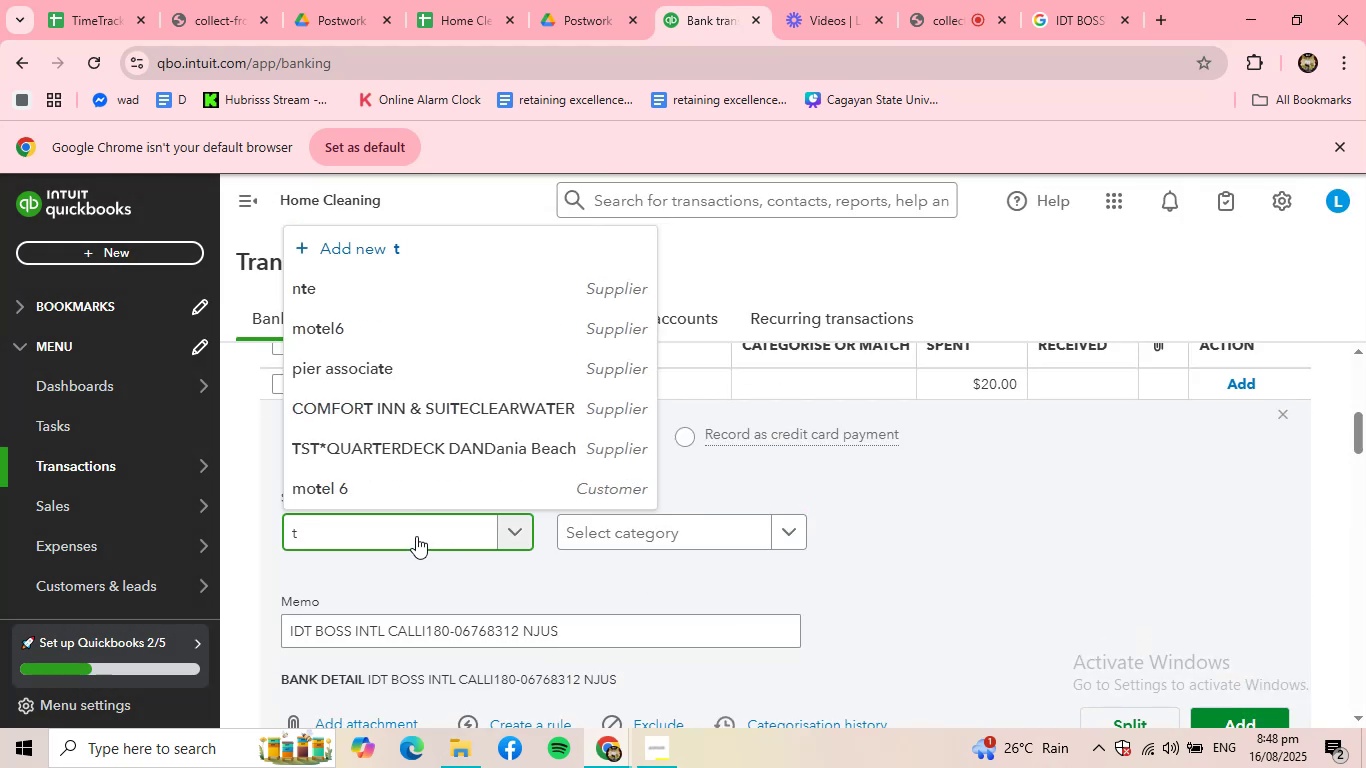 
key(Control+ControlLeft)
 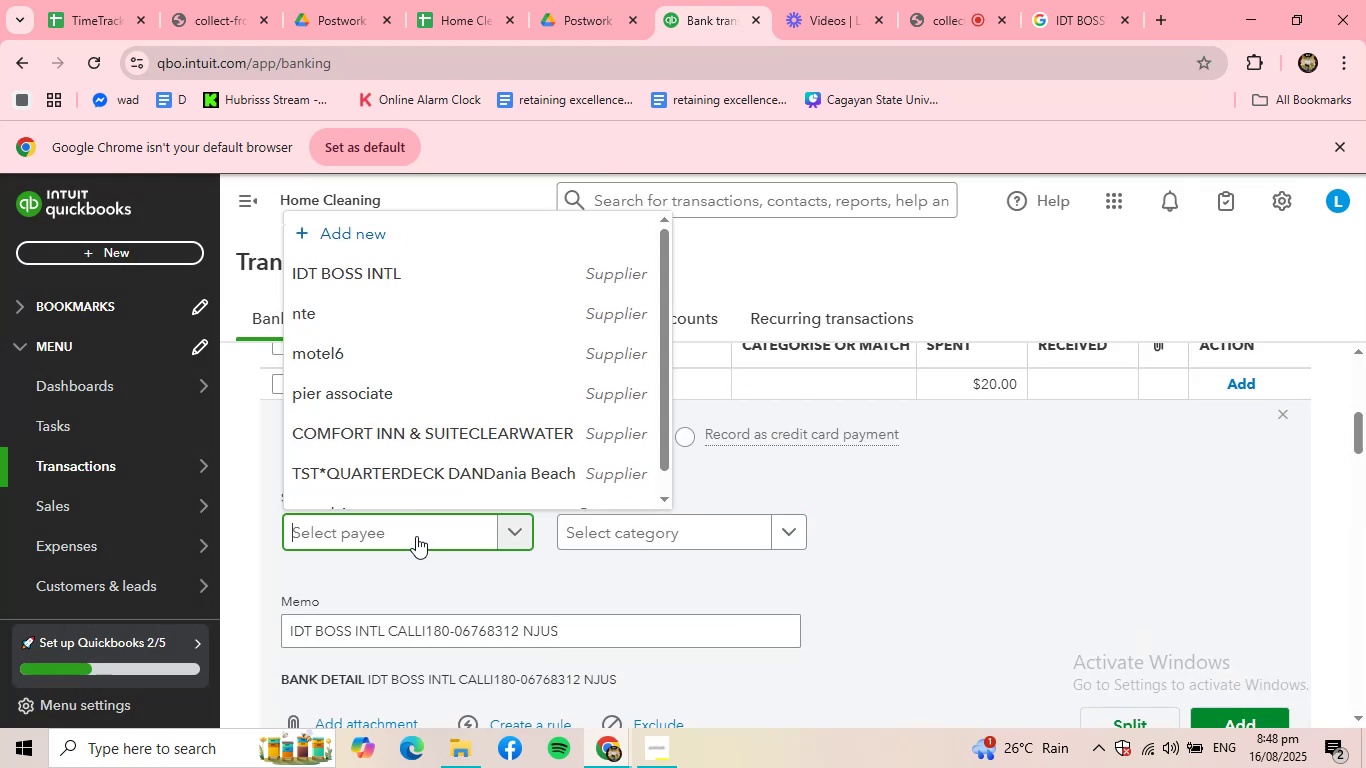 
key(Control+V)
 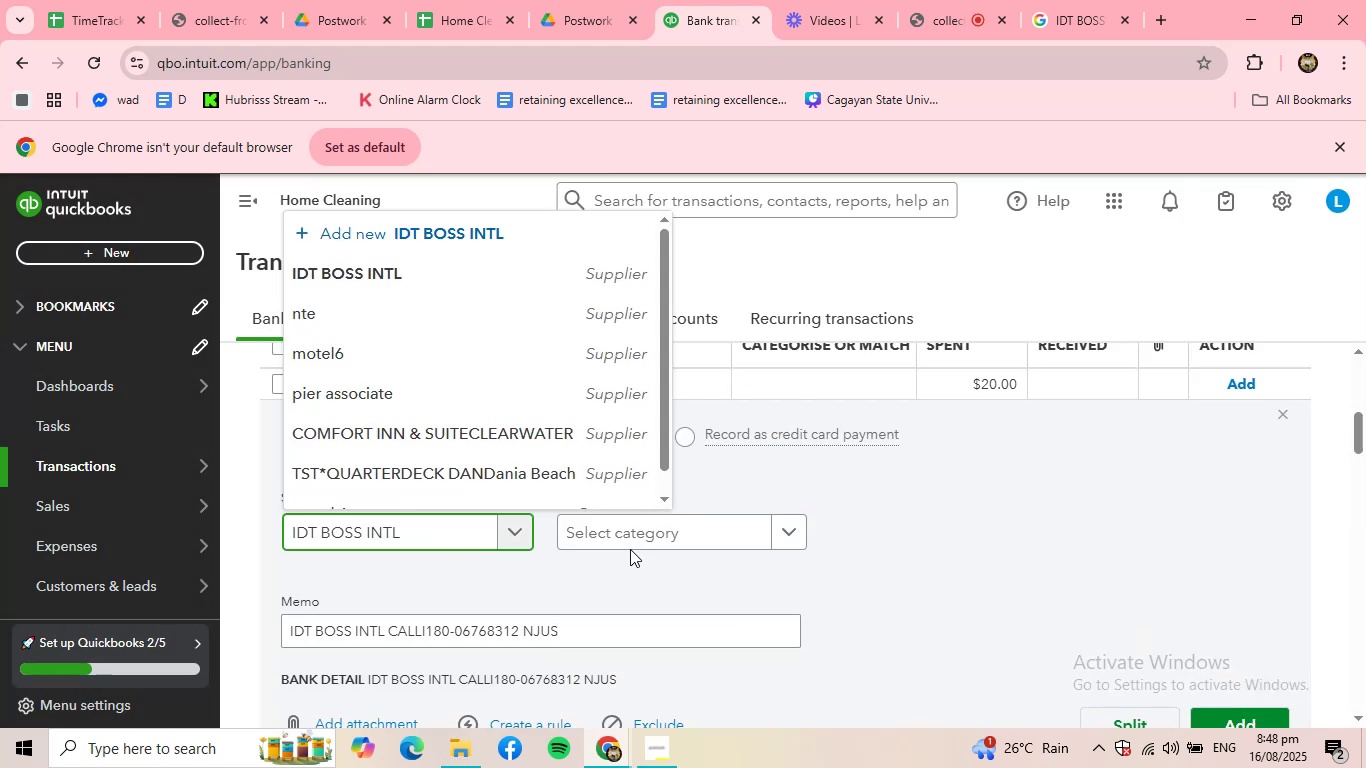 
left_click([640, 543])
 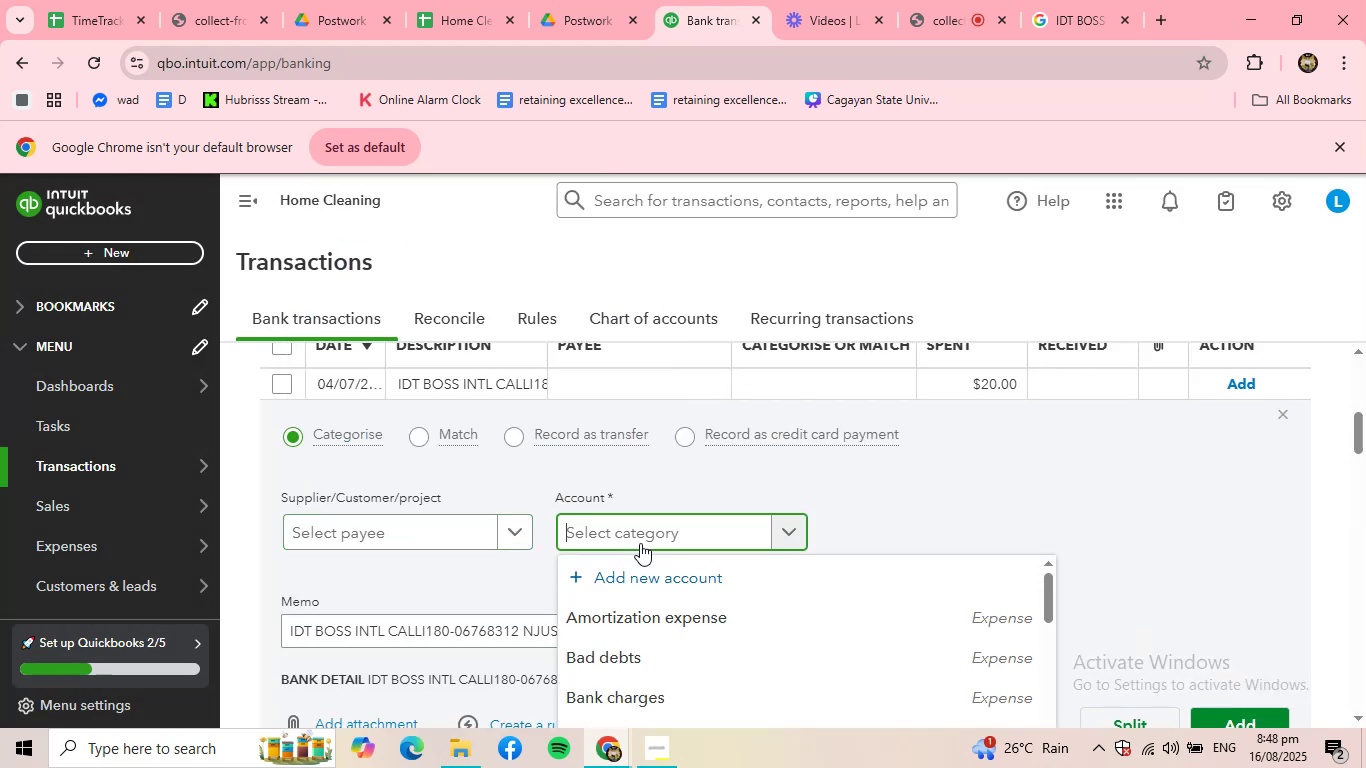 
type(tele)
 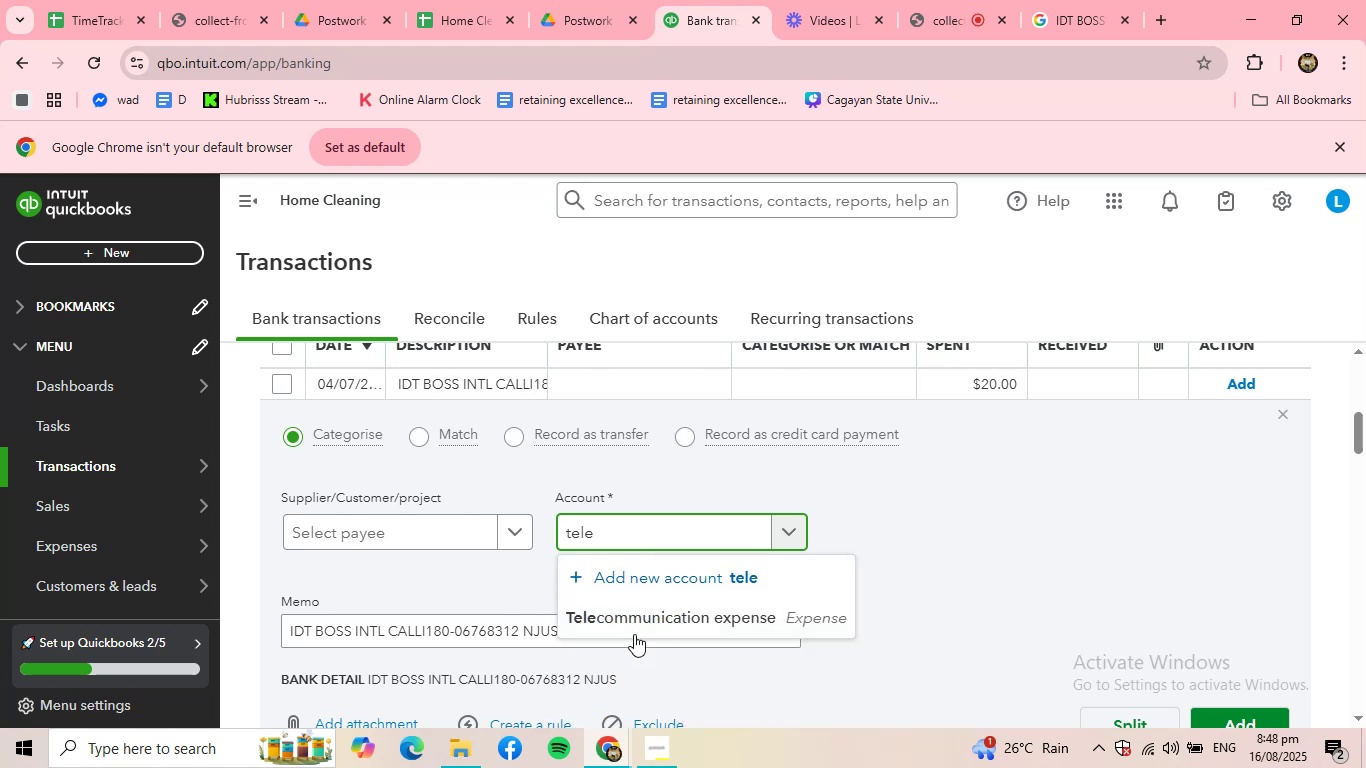 
left_click([644, 608])
 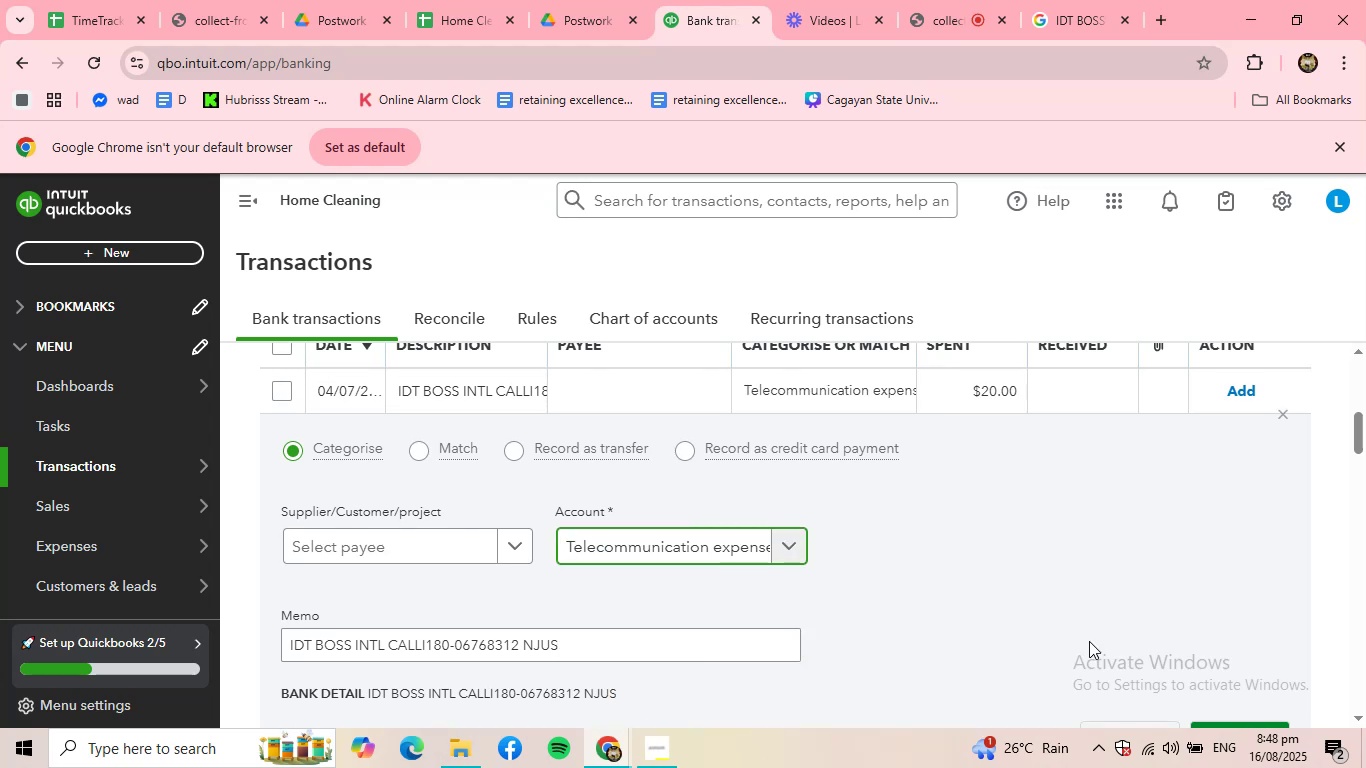 
scroll: coordinate [1095, 640], scroll_direction: down, amount: 1.0
 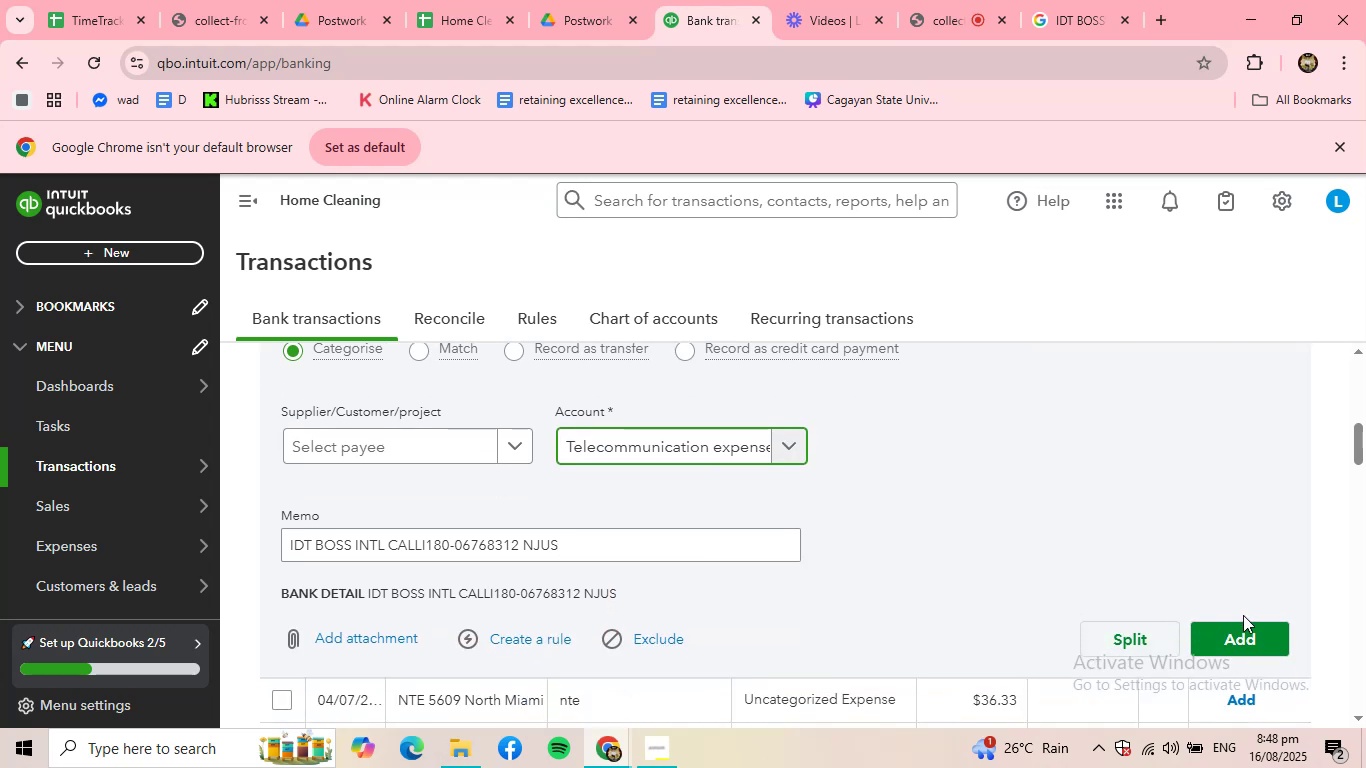 
left_click([1246, 640])
 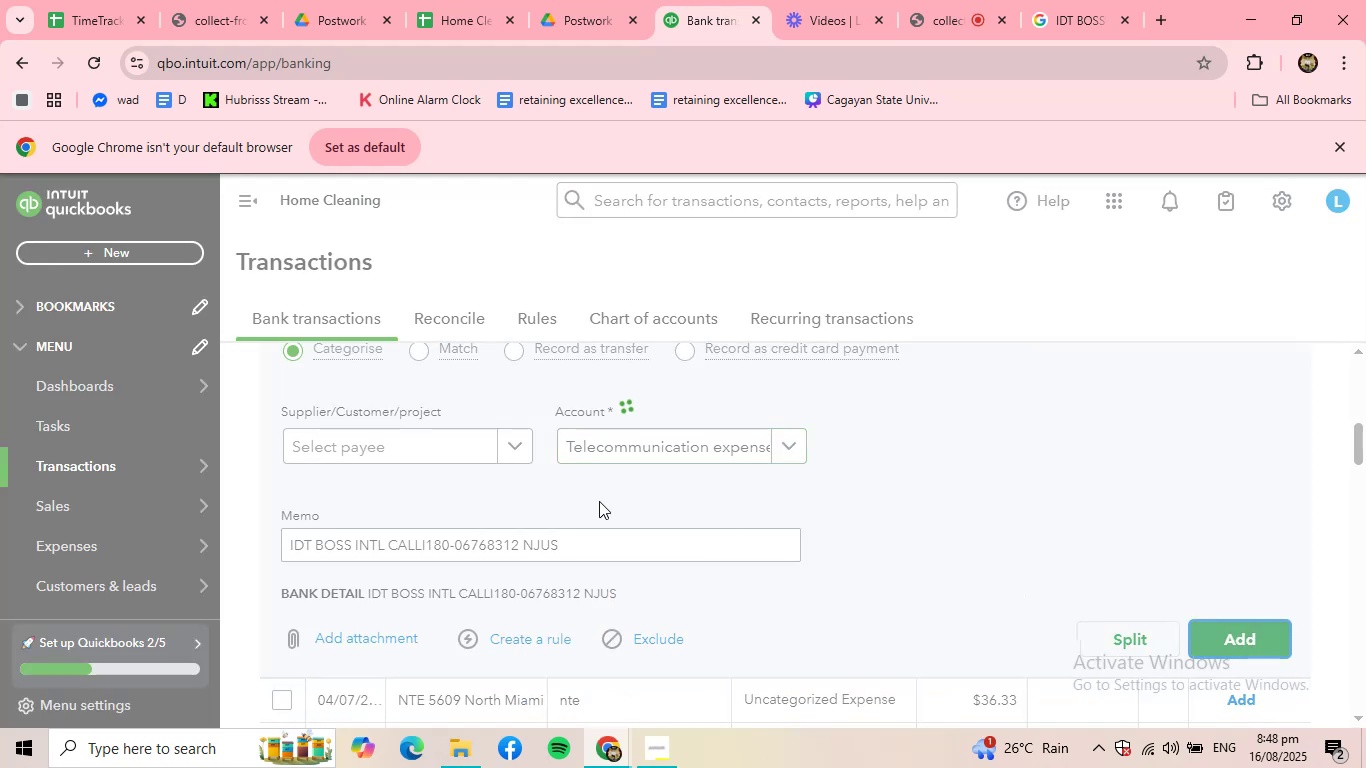 
scroll: coordinate [515, 501], scroll_direction: up, amount: 2.0
 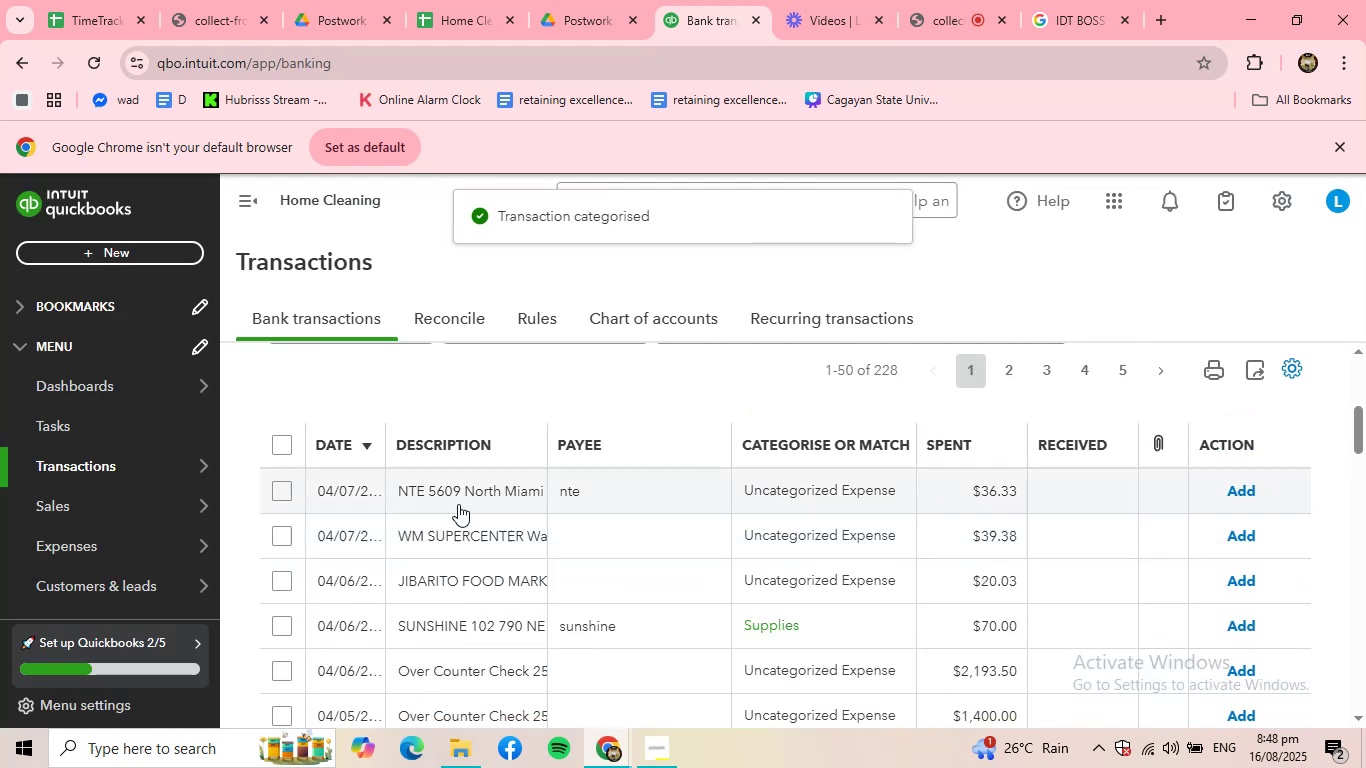 
left_click([457, 499])
 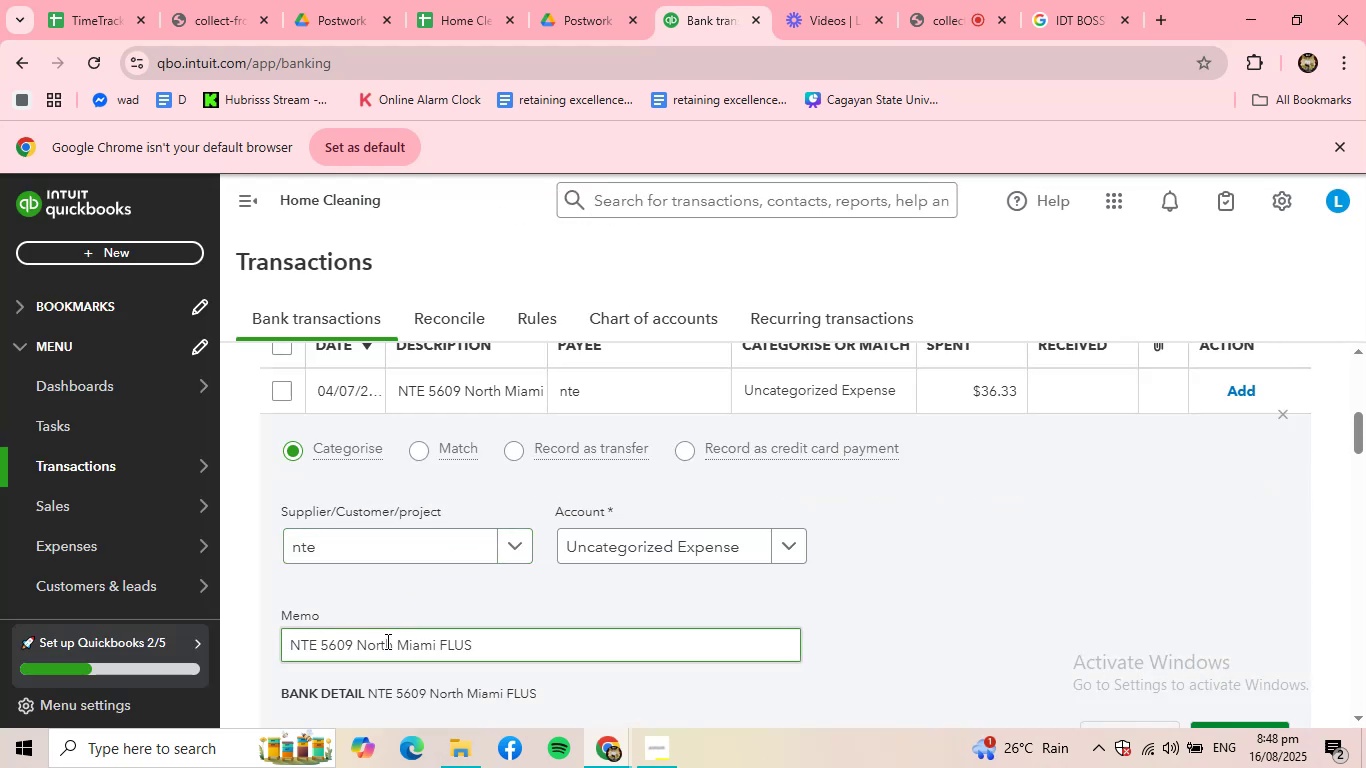 
wait(5.15)
 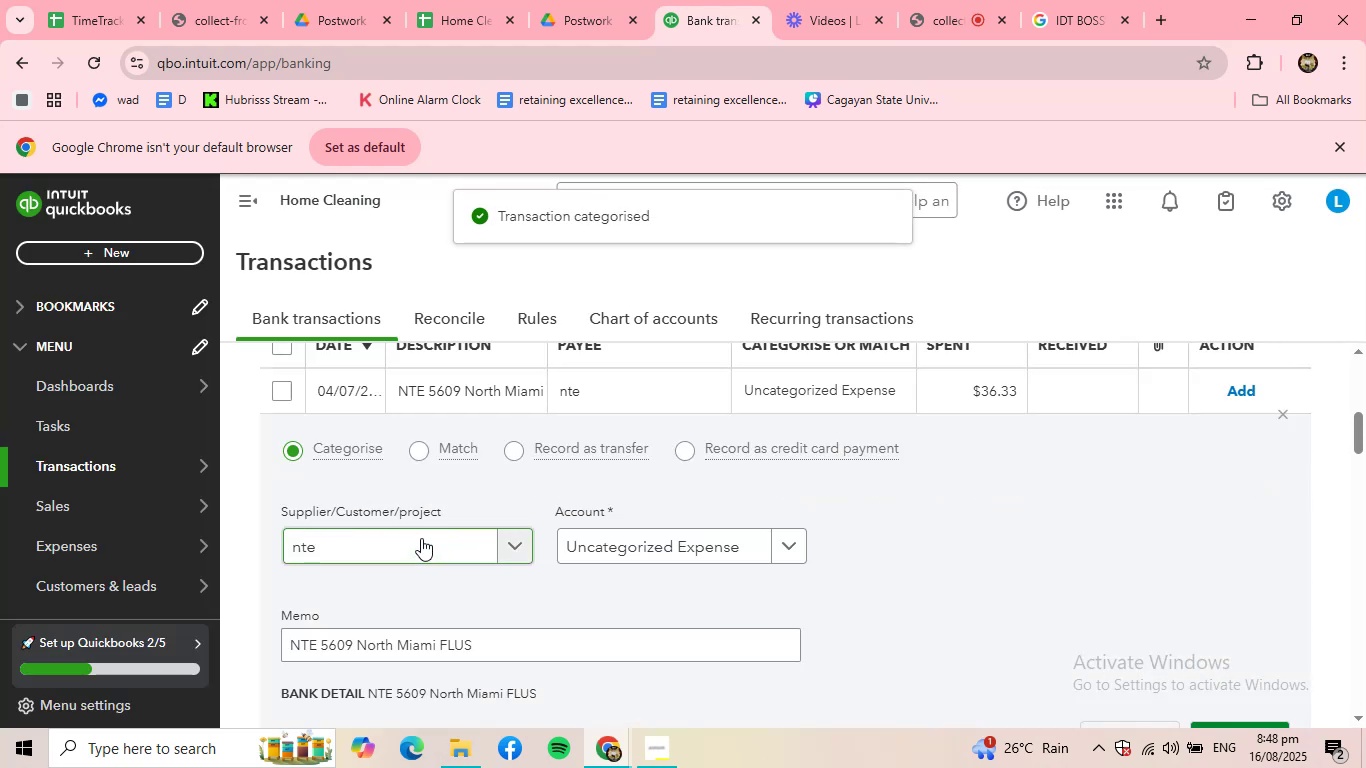 
left_click_drag(start_coordinate=[349, 648], to_coordinate=[310, 643])
 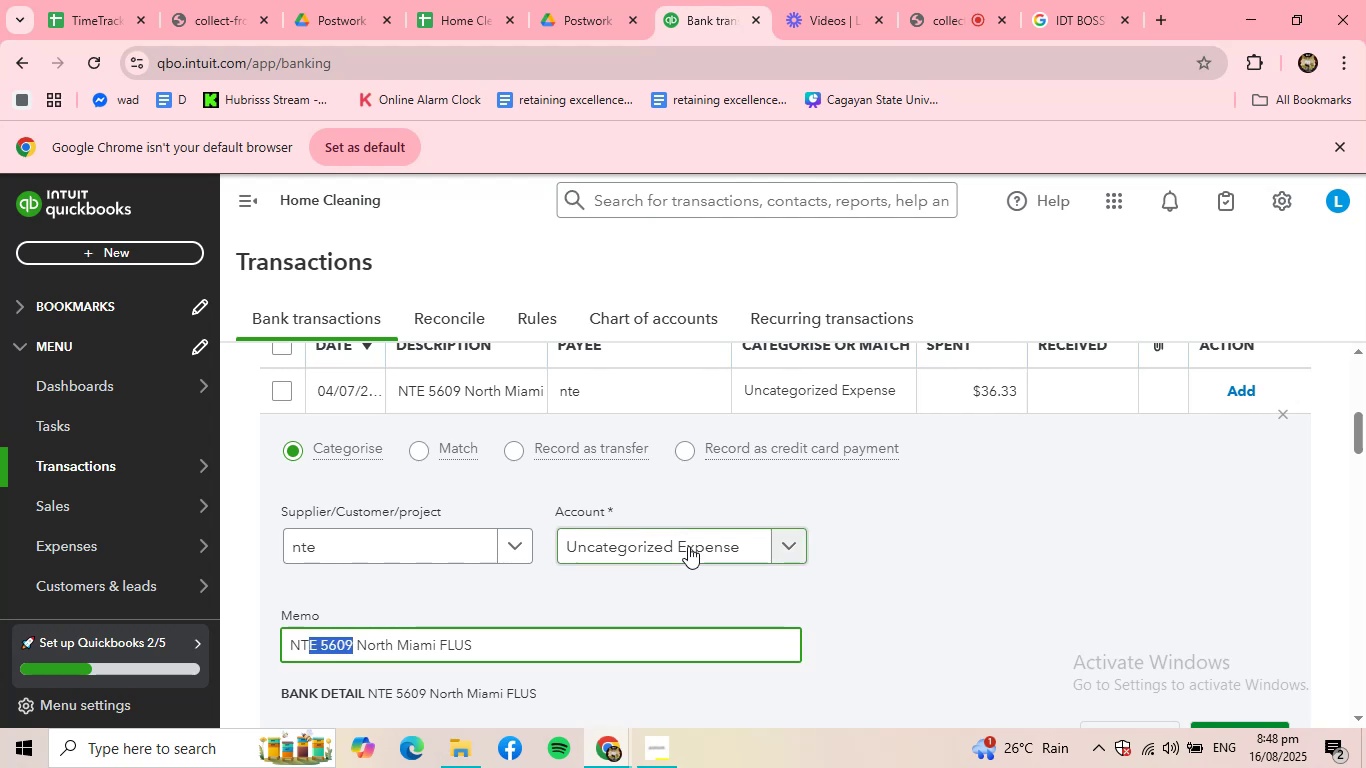 
left_click([689, 544])
 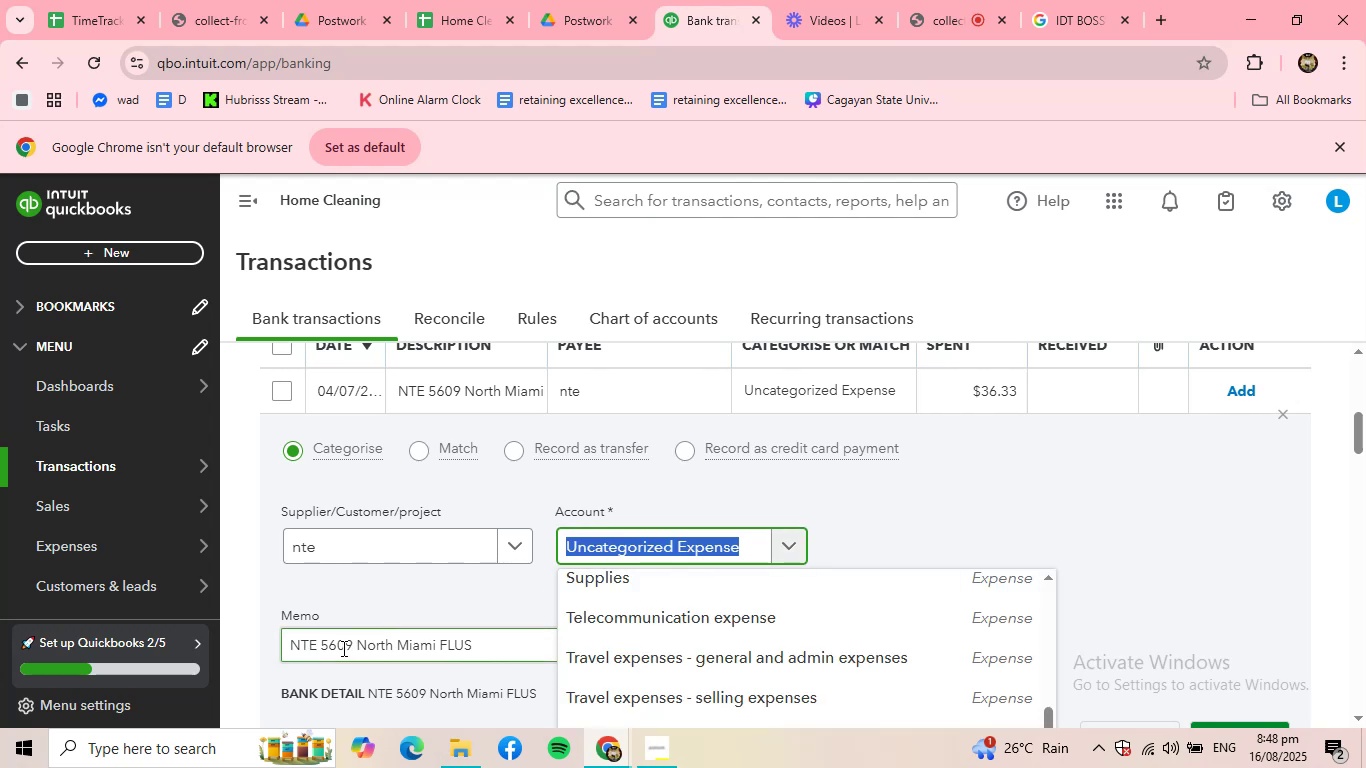 
left_click_drag(start_coordinate=[353, 643], to_coordinate=[261, 643])
 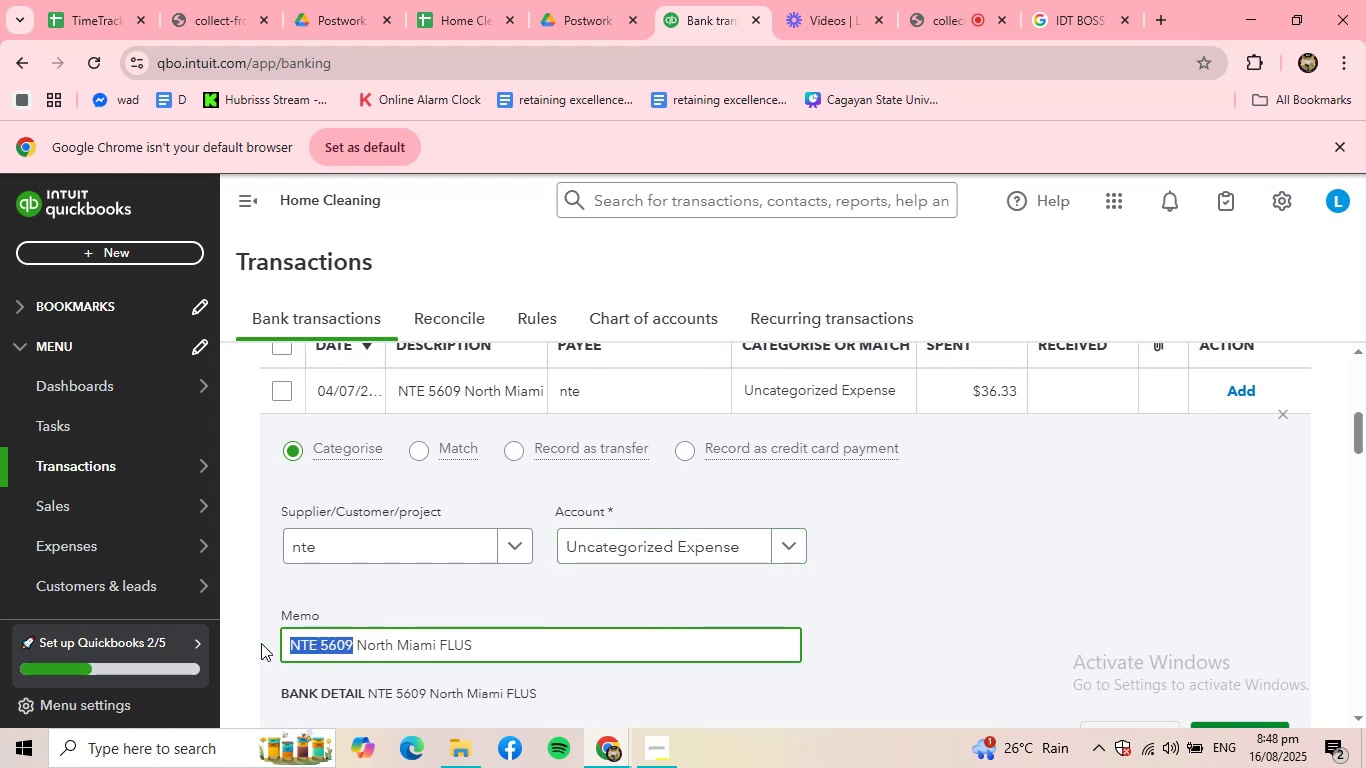 
key(Control+ControlLeft)
 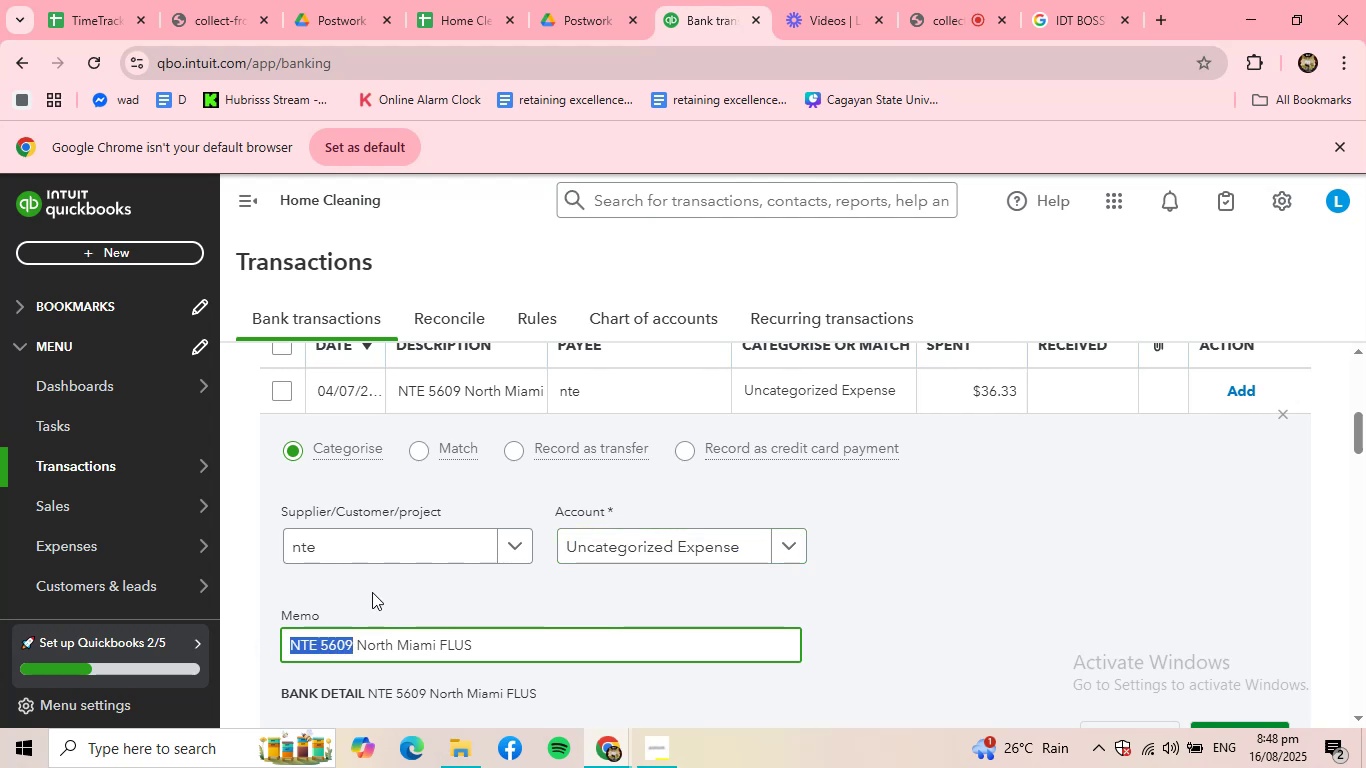 
key(Control+C)
 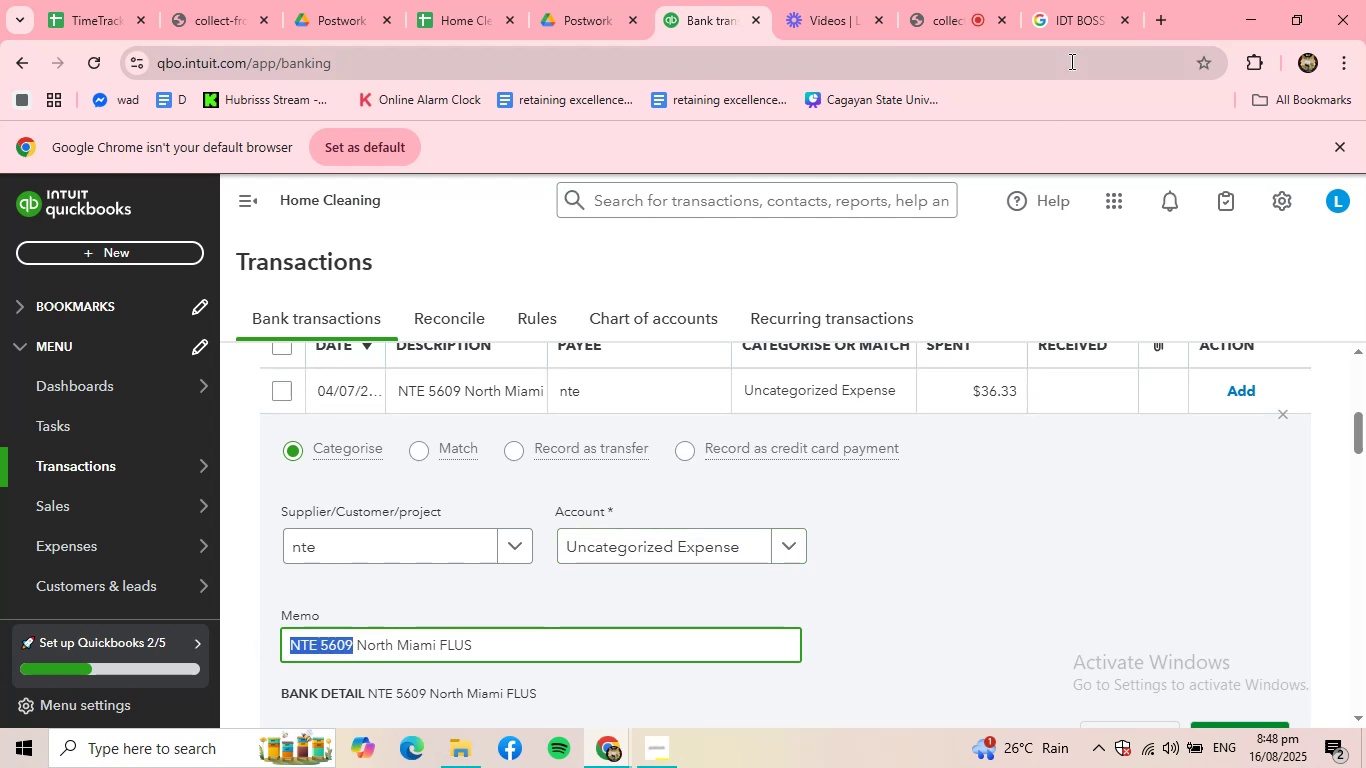 
left_click([1083, 25])
 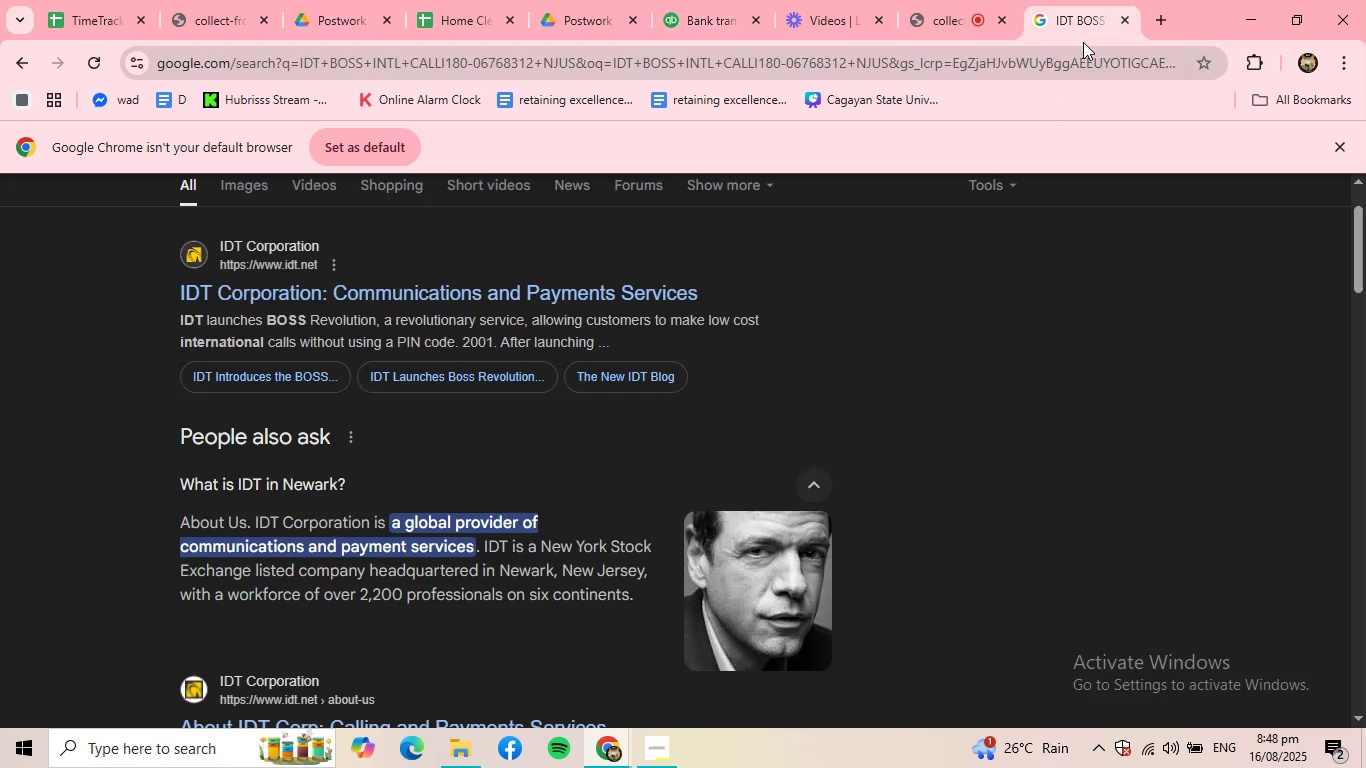 
key(Control+ControlLeft)
 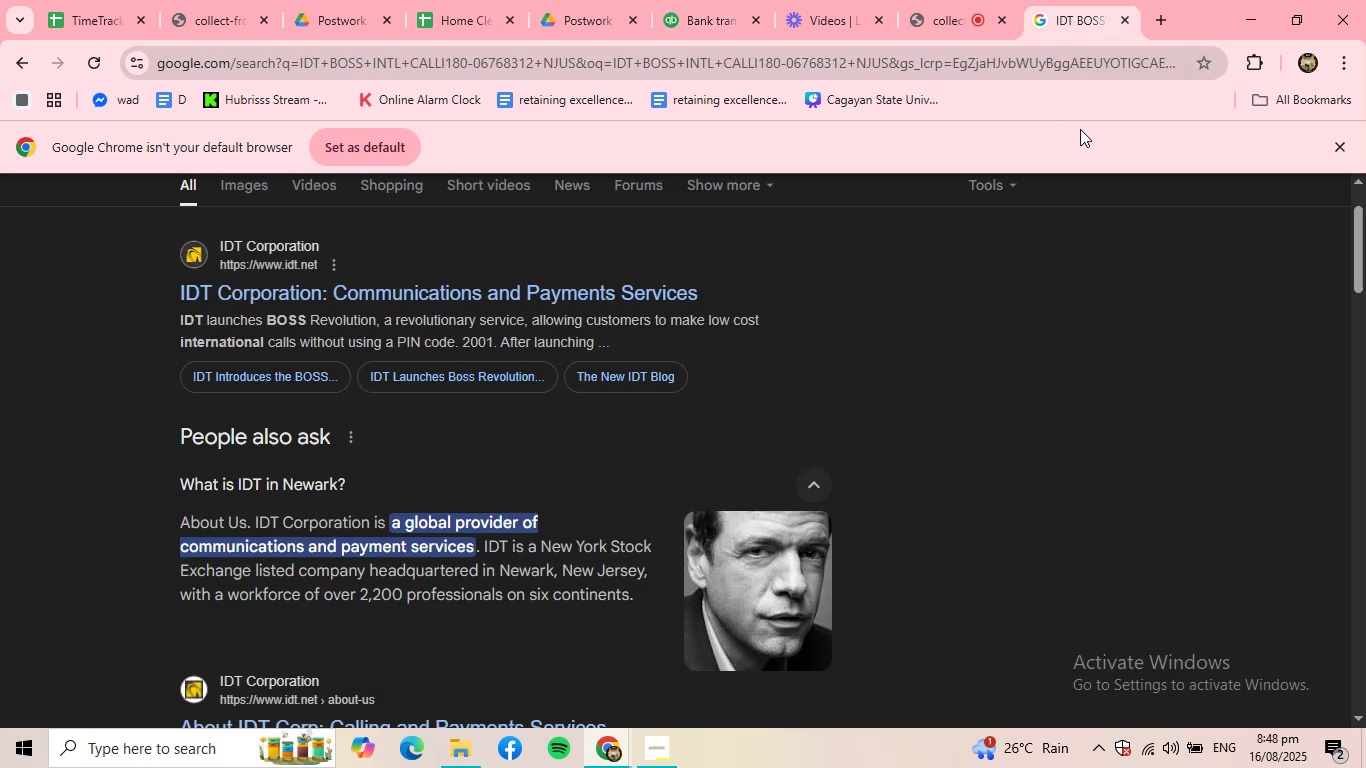 
key(Control+V)
 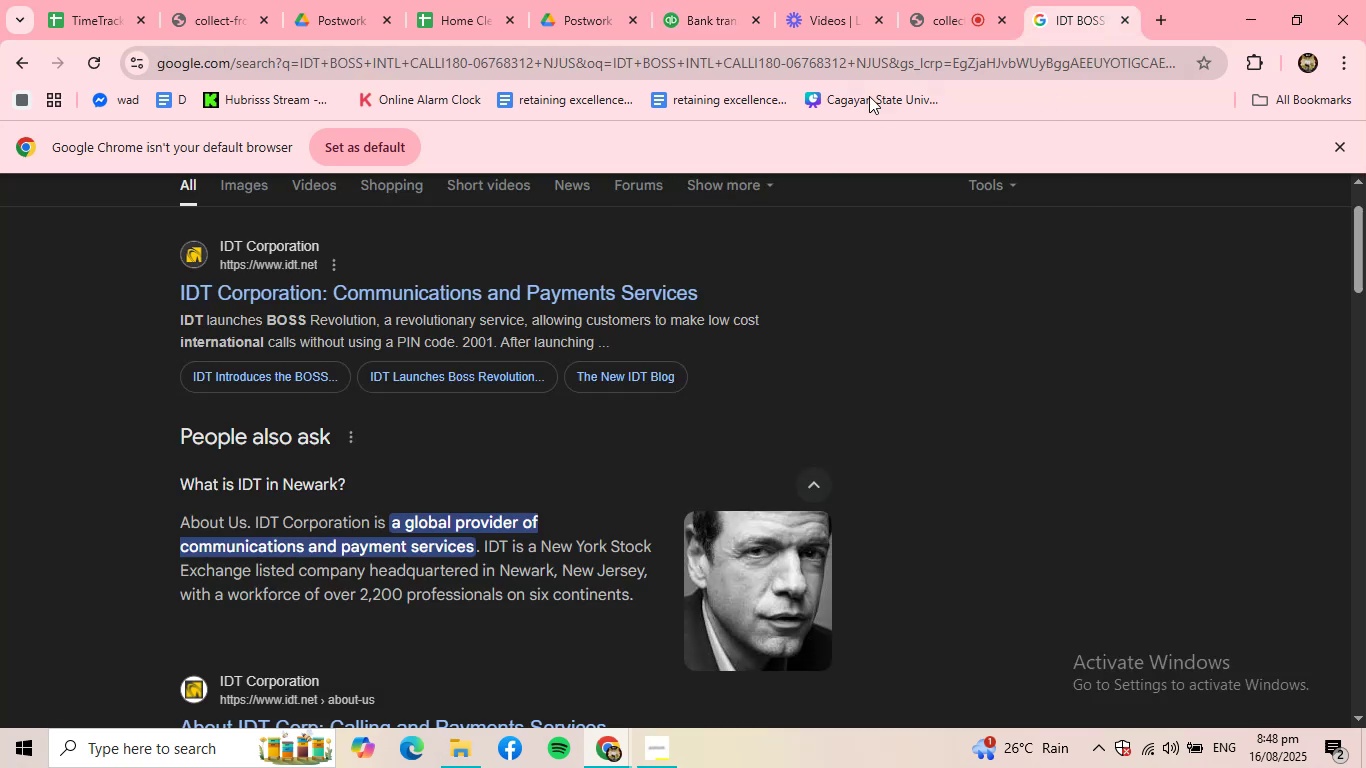 
left_click([864, 62])
 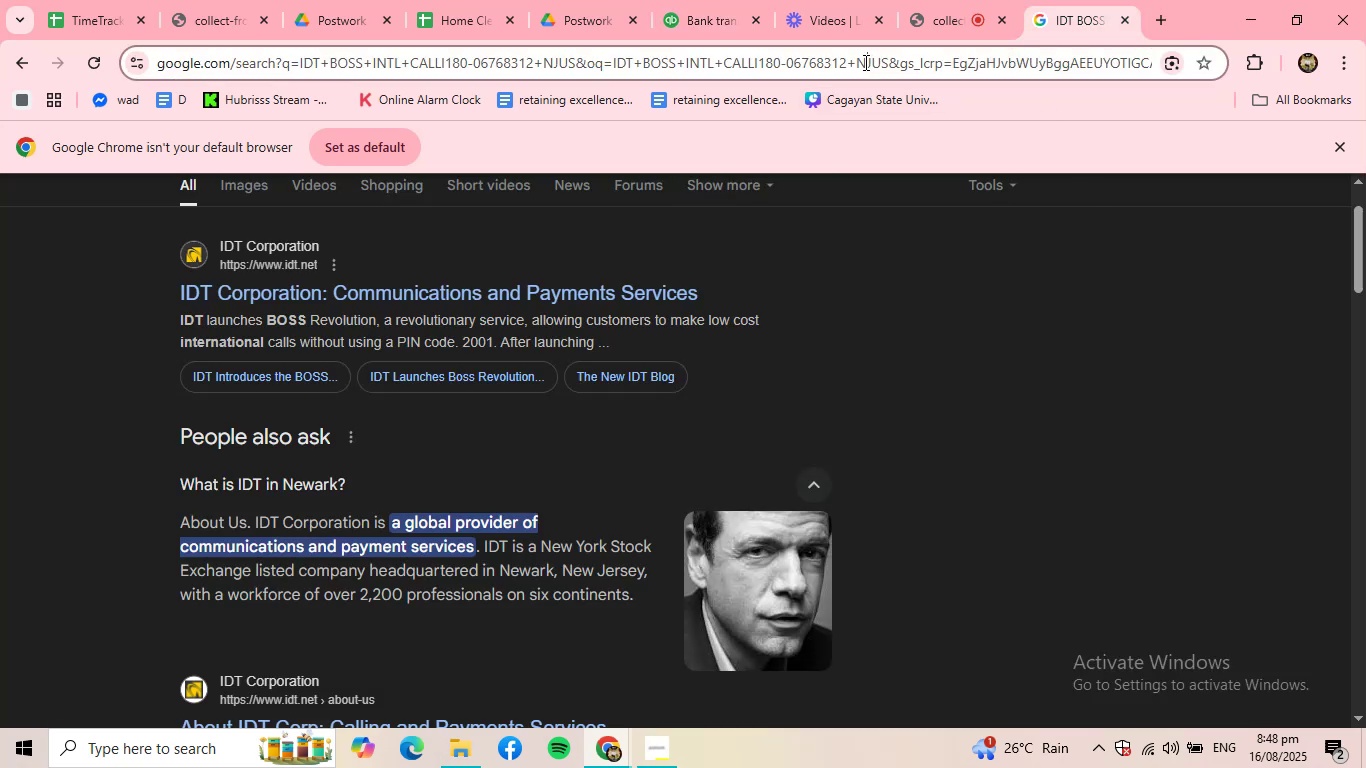 
key(Control+ControlLeft)
 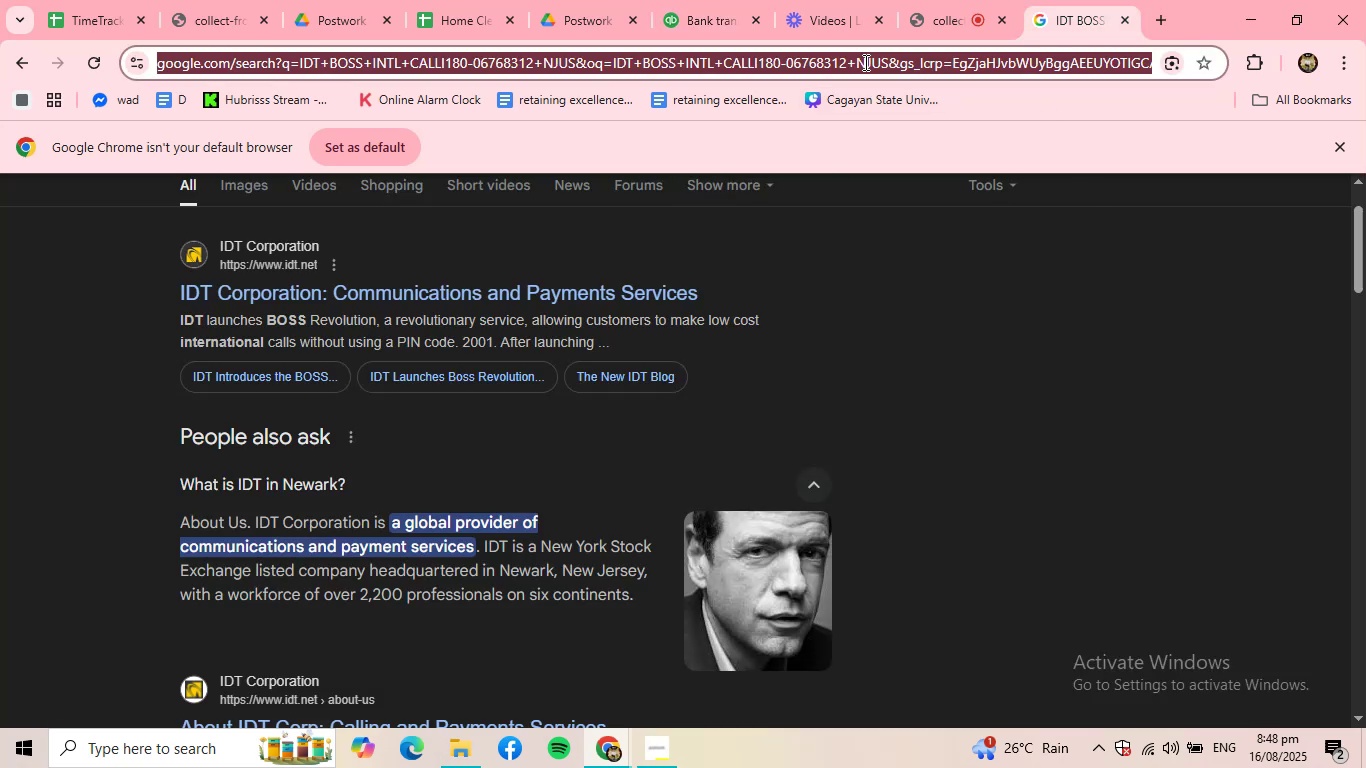 
key(Control+V)
 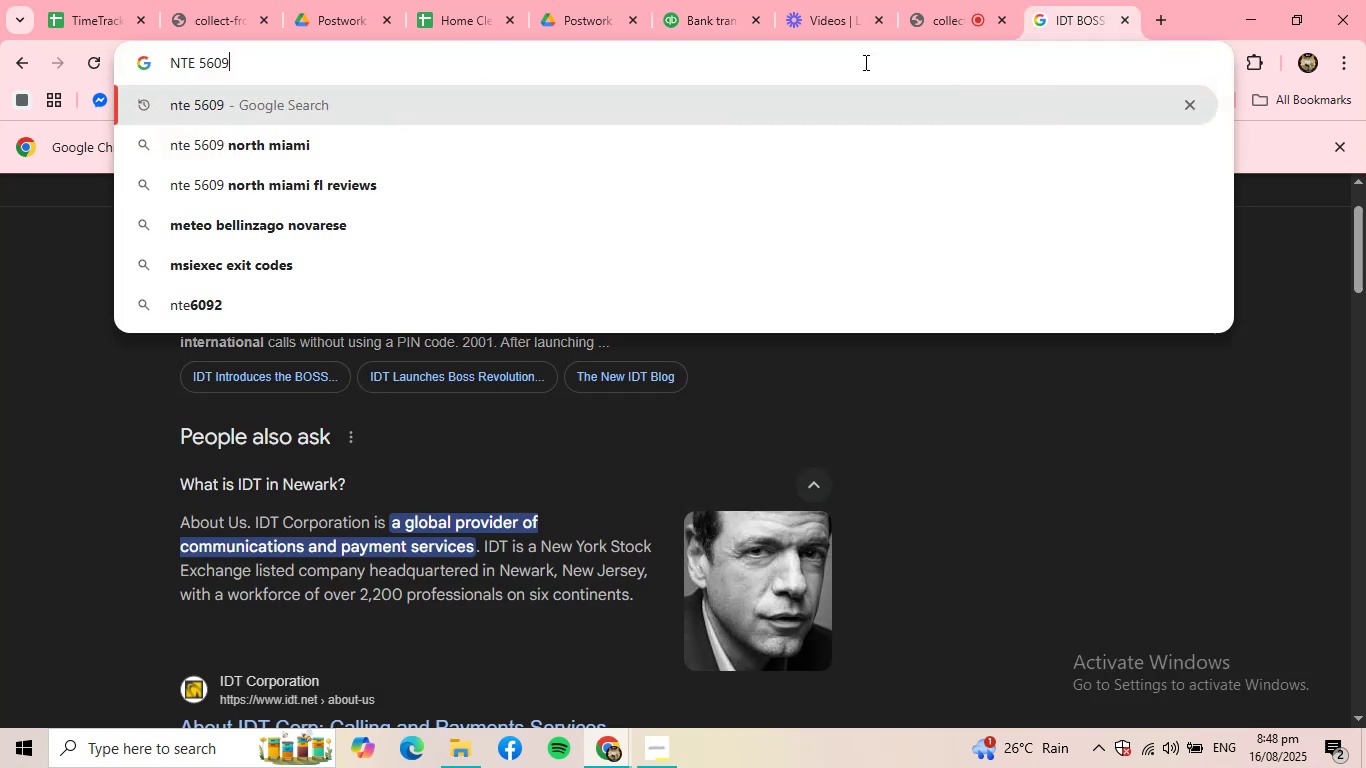 
key(NumpadEnter)
 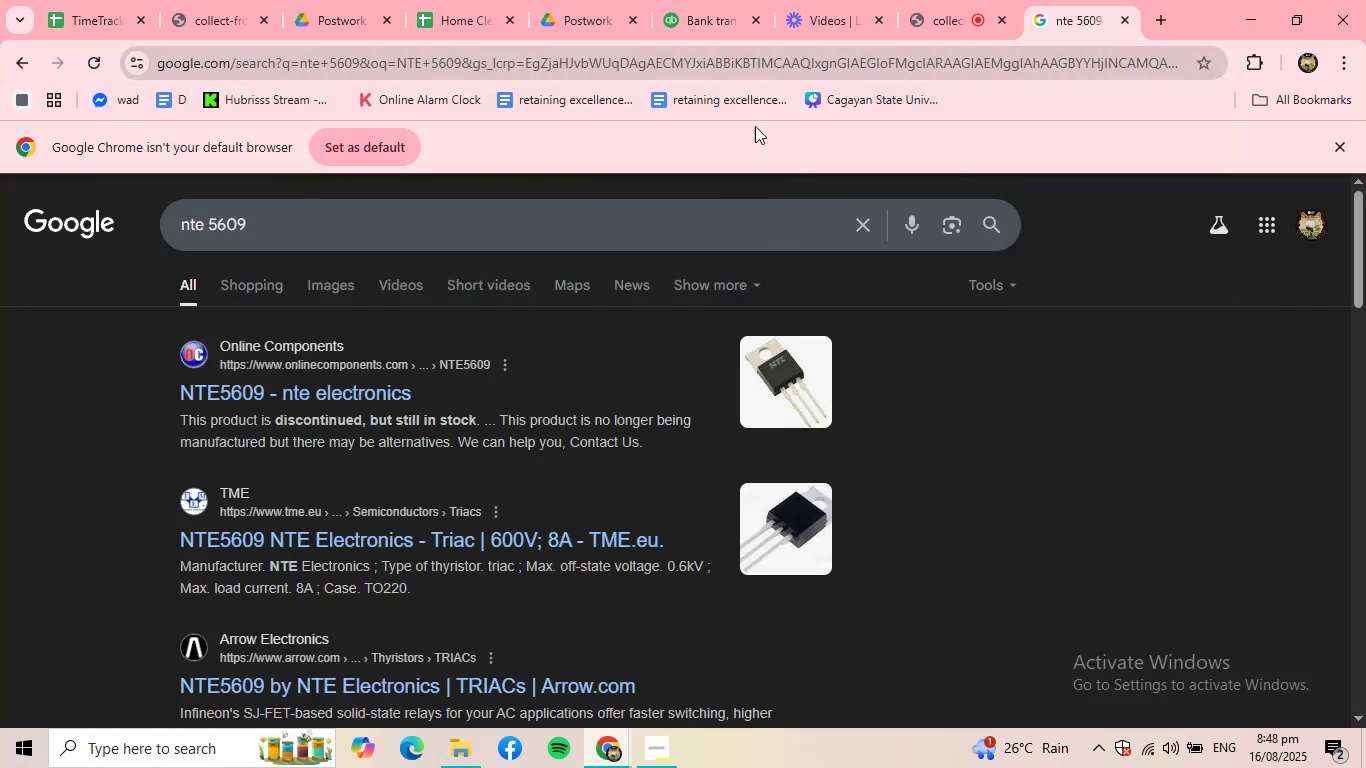 
left_click([691, 7])
 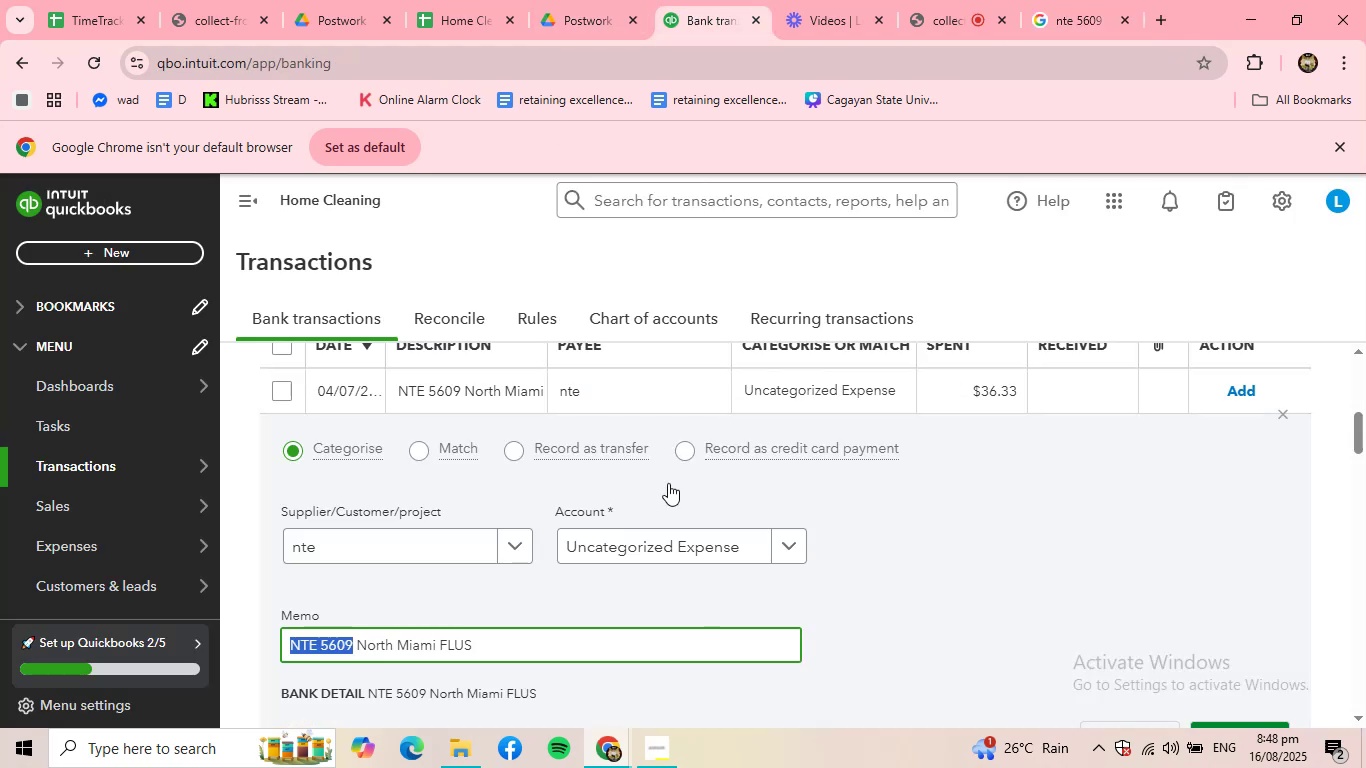 
left_click([678, 549])
 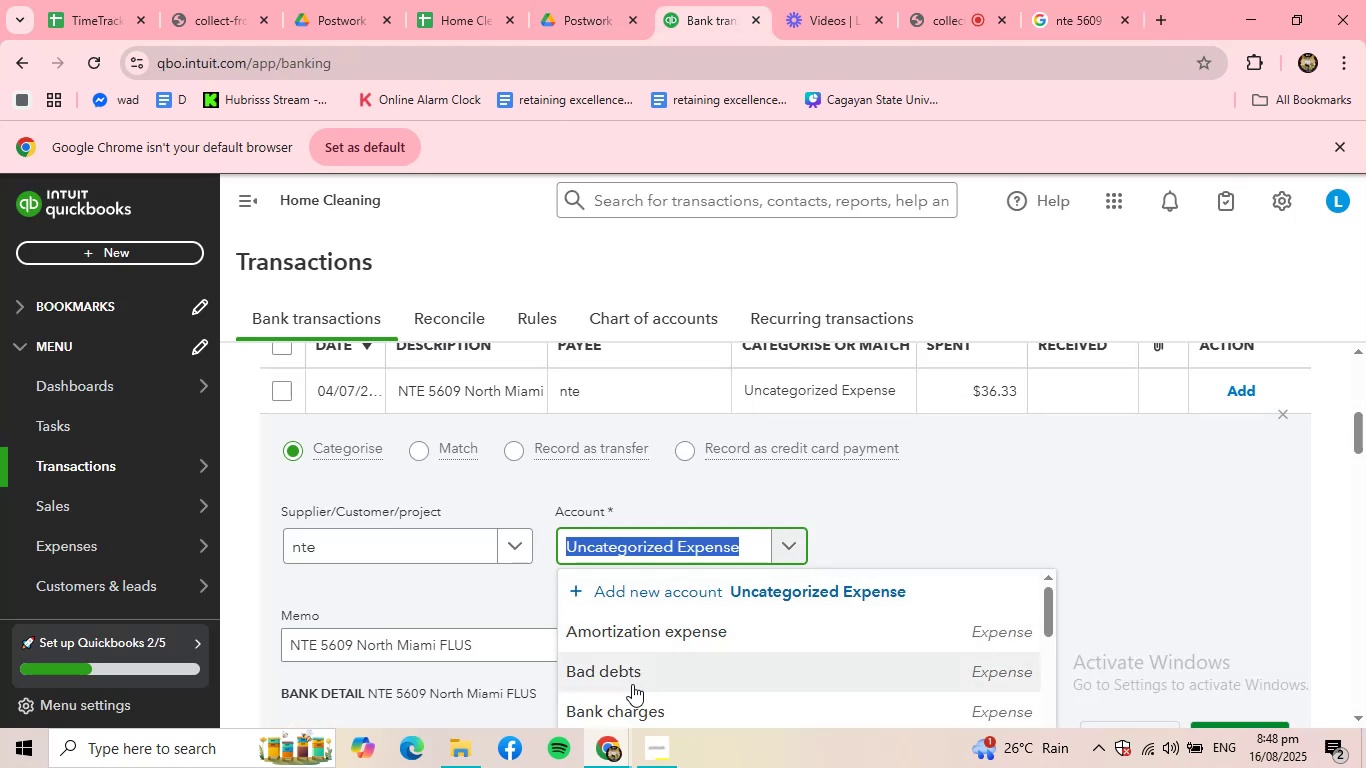 
scroll: coordinate [642, 677], scroll_direction: down, amount: 1.0
 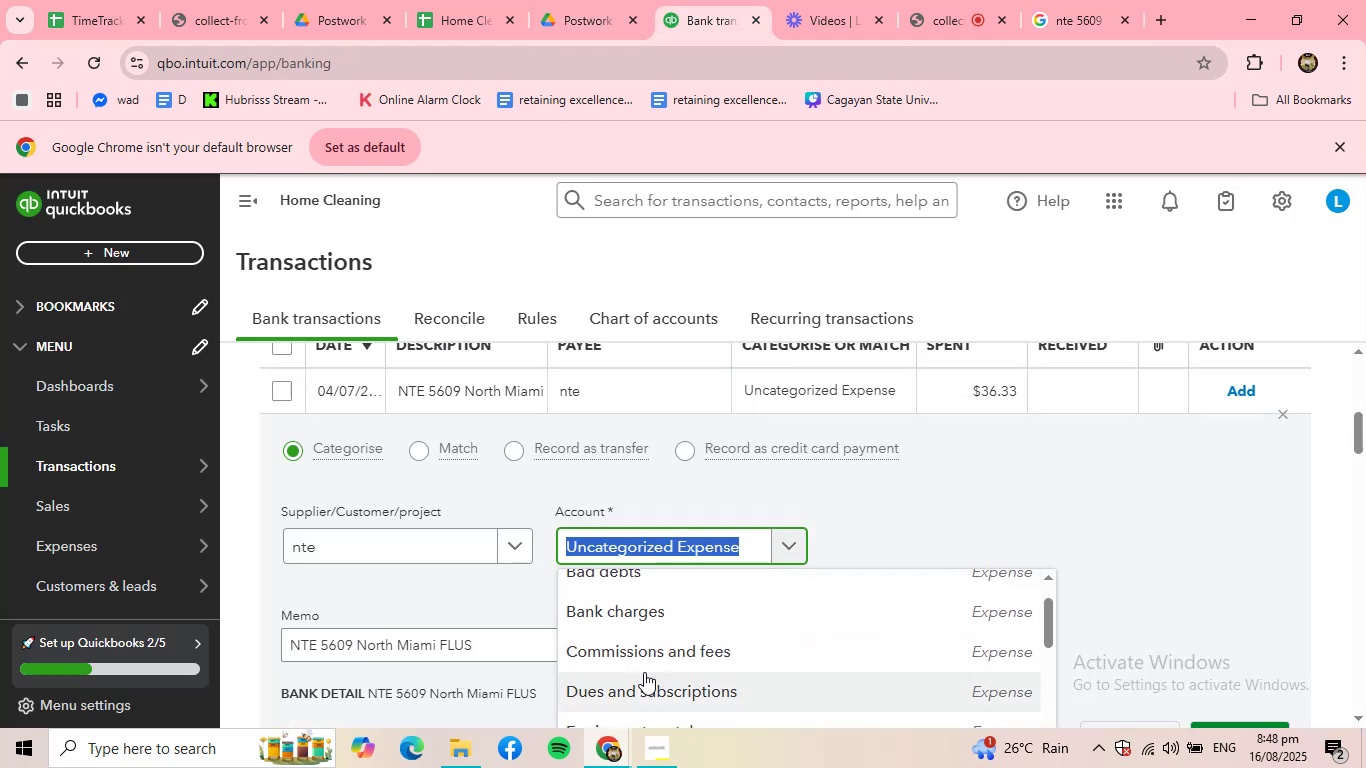 
type(su)
 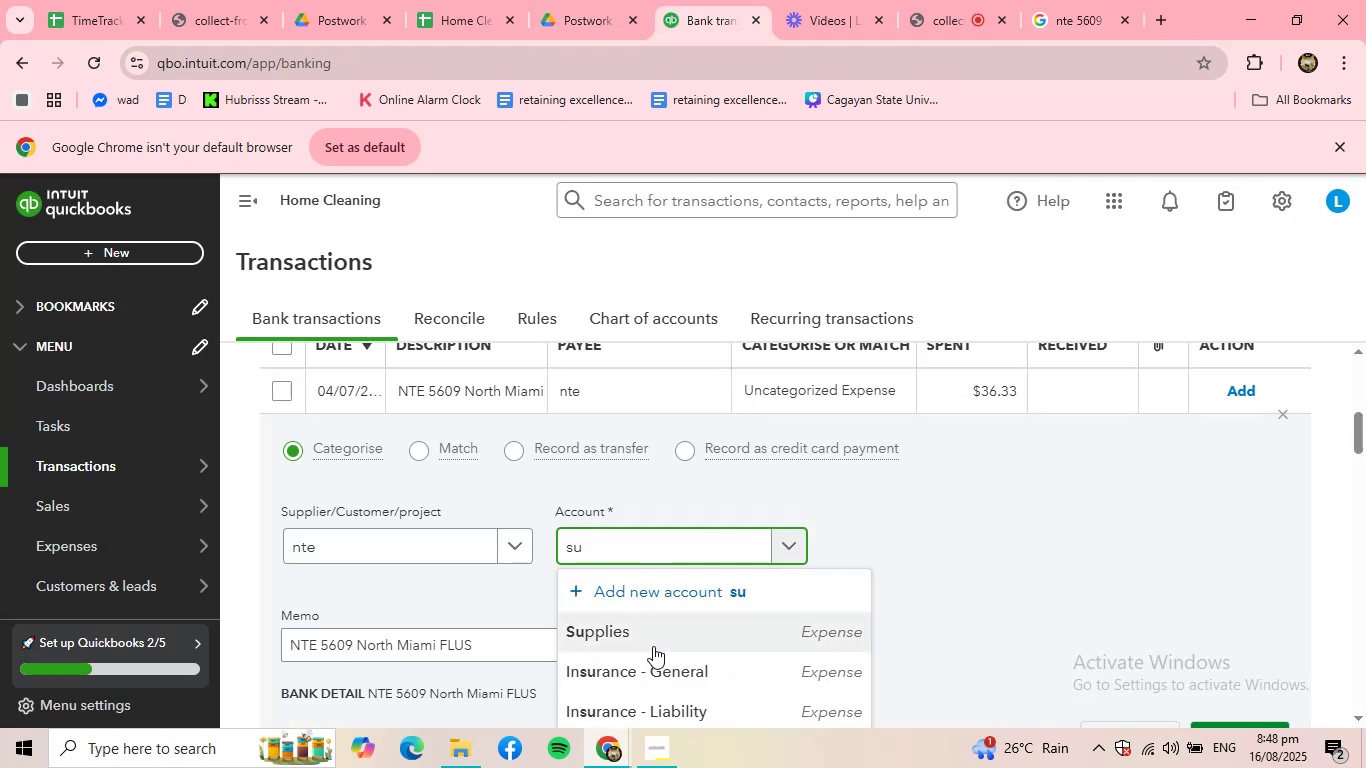 
left_click([646, 630])
 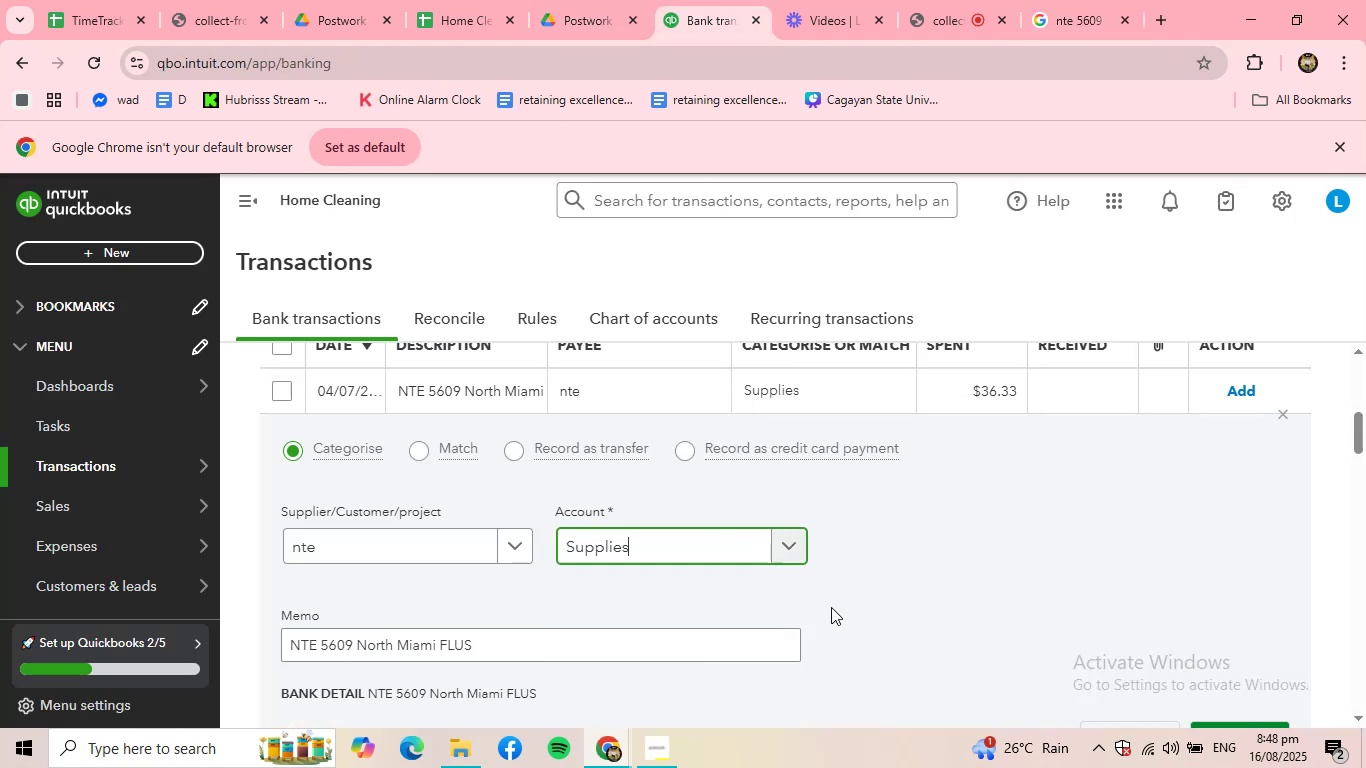 
scroll: coordinate [886, 596], scroll_direction: down, amount: 2.0
 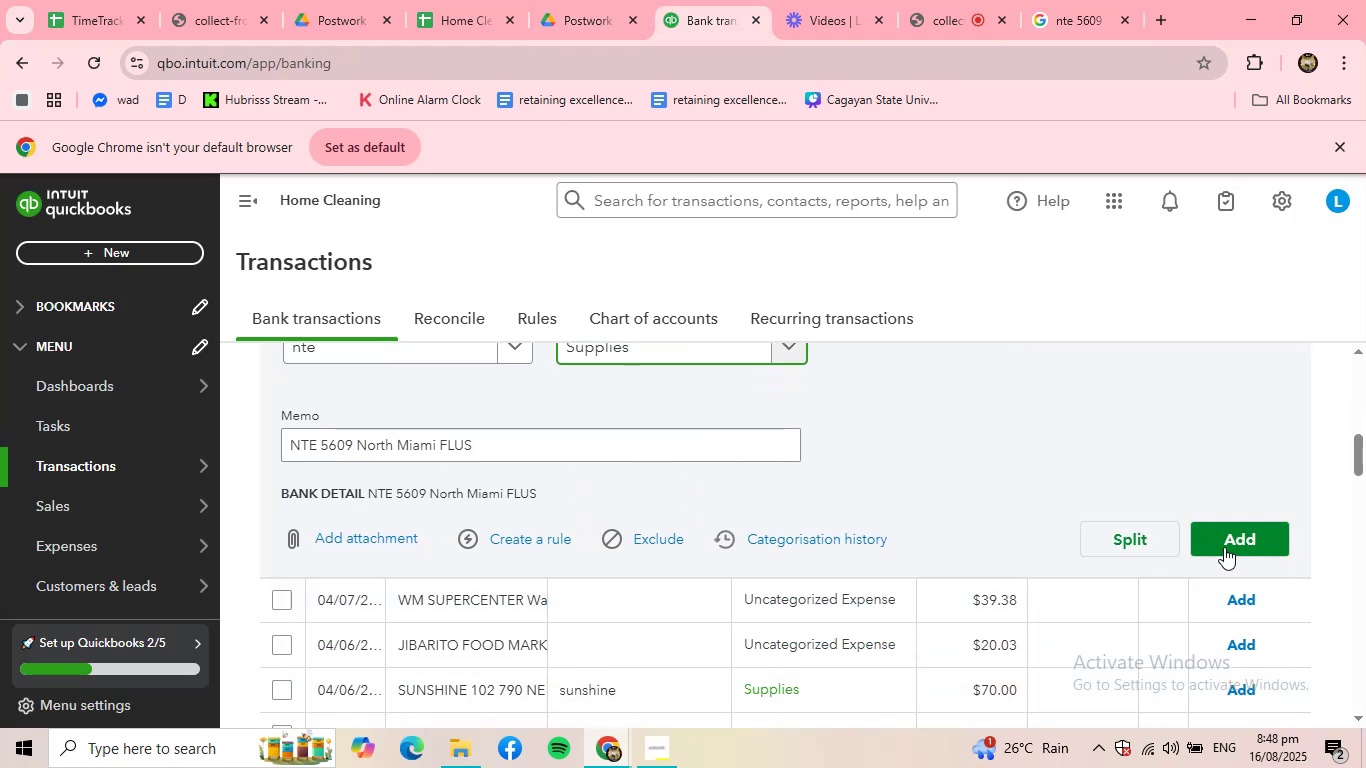 
left_click([1229, 547])
 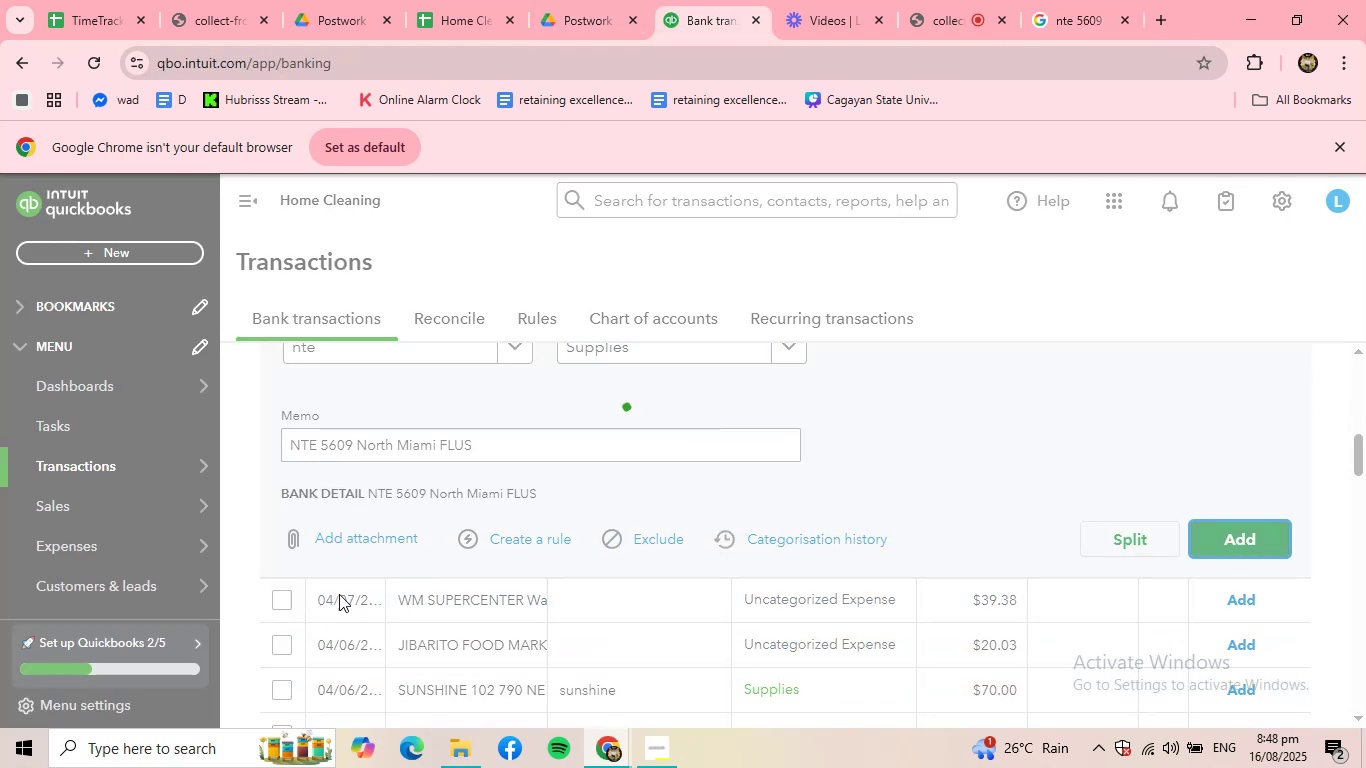 
scroll: coordinate [452, 474], scroll_direction: up, amount: 3.0
 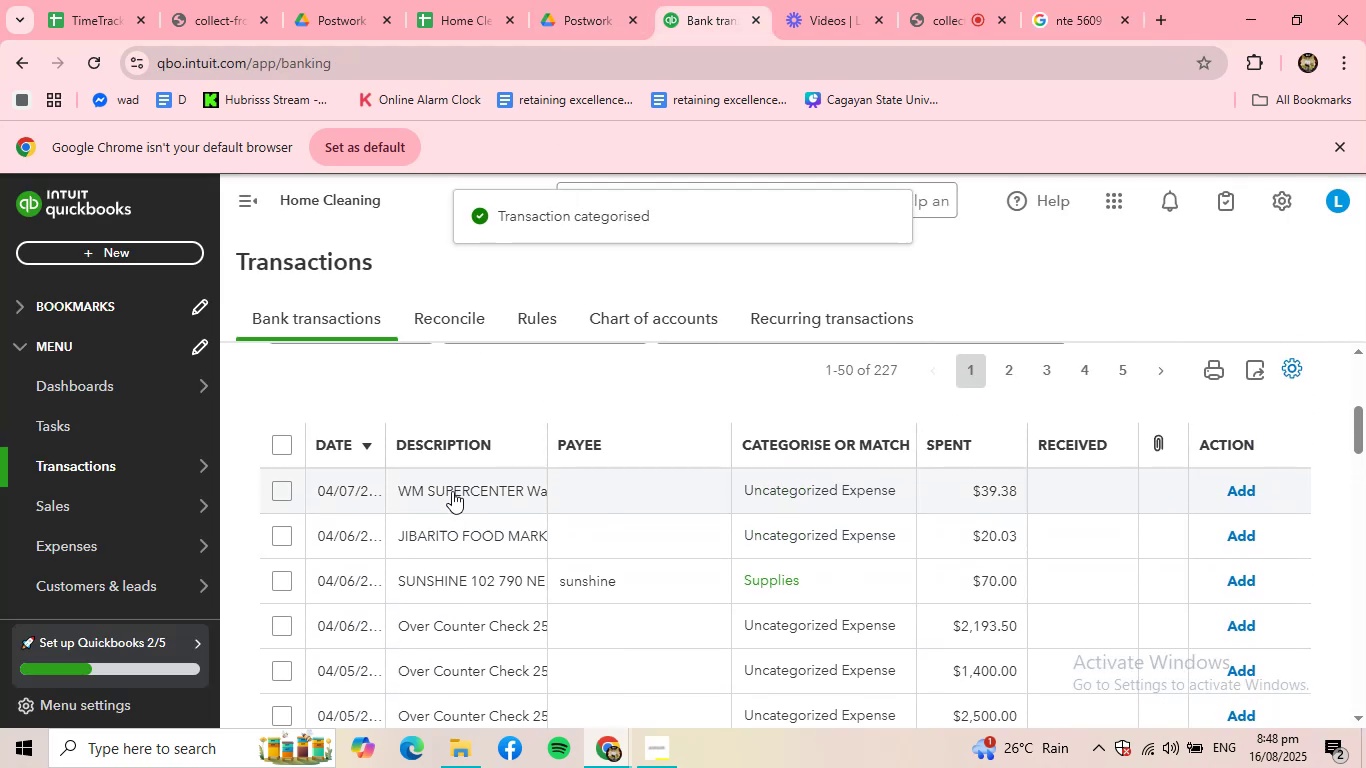 
left_click([452, 488])
 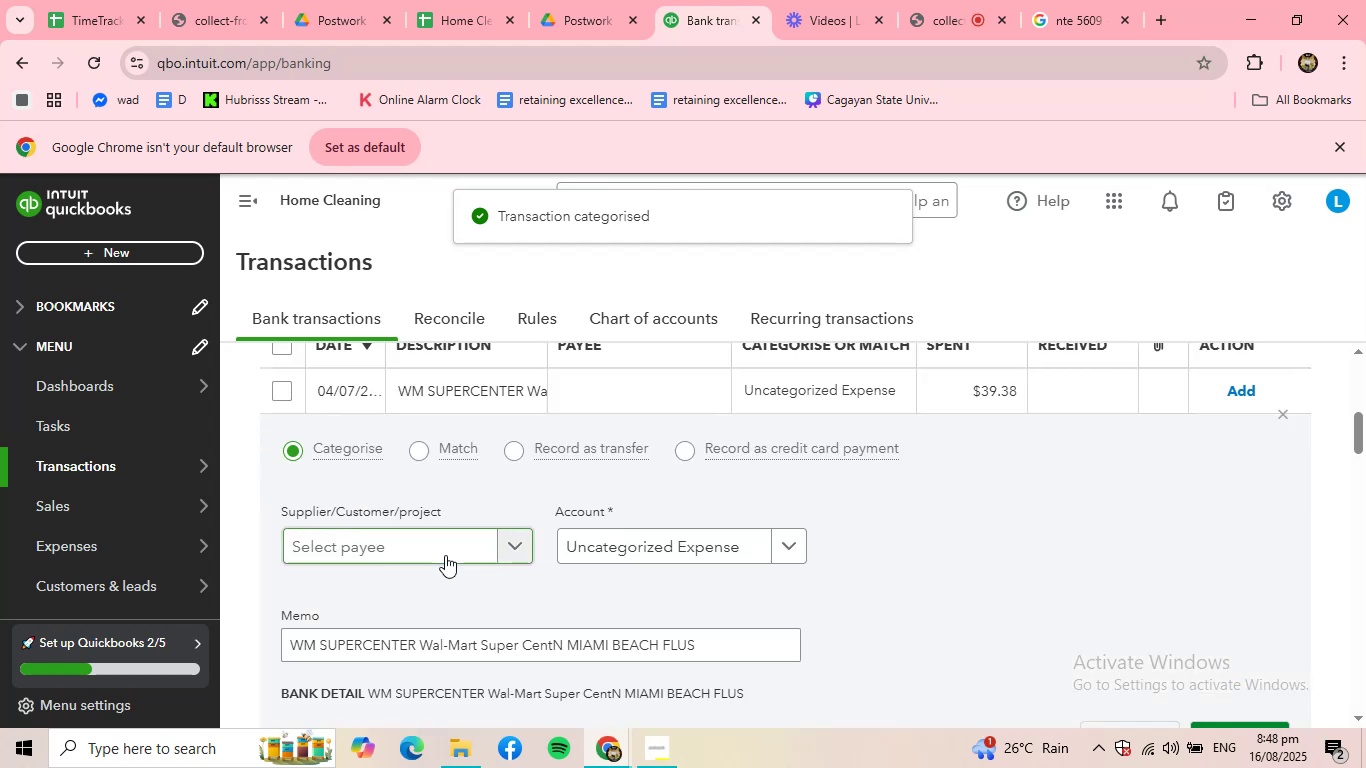 
left_click([444, 550])
 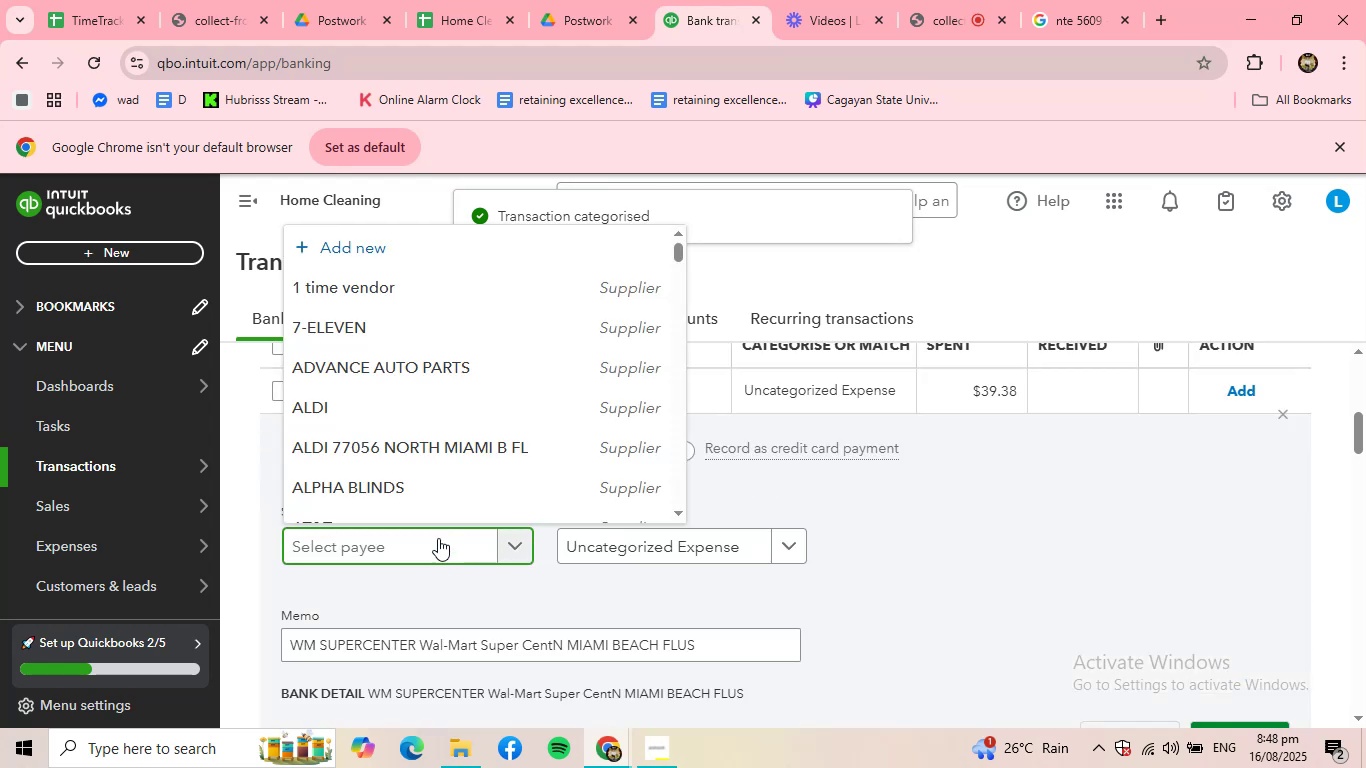 
scroll: coordinate [386, 449], scroll_direction: down, amount: 26.0
 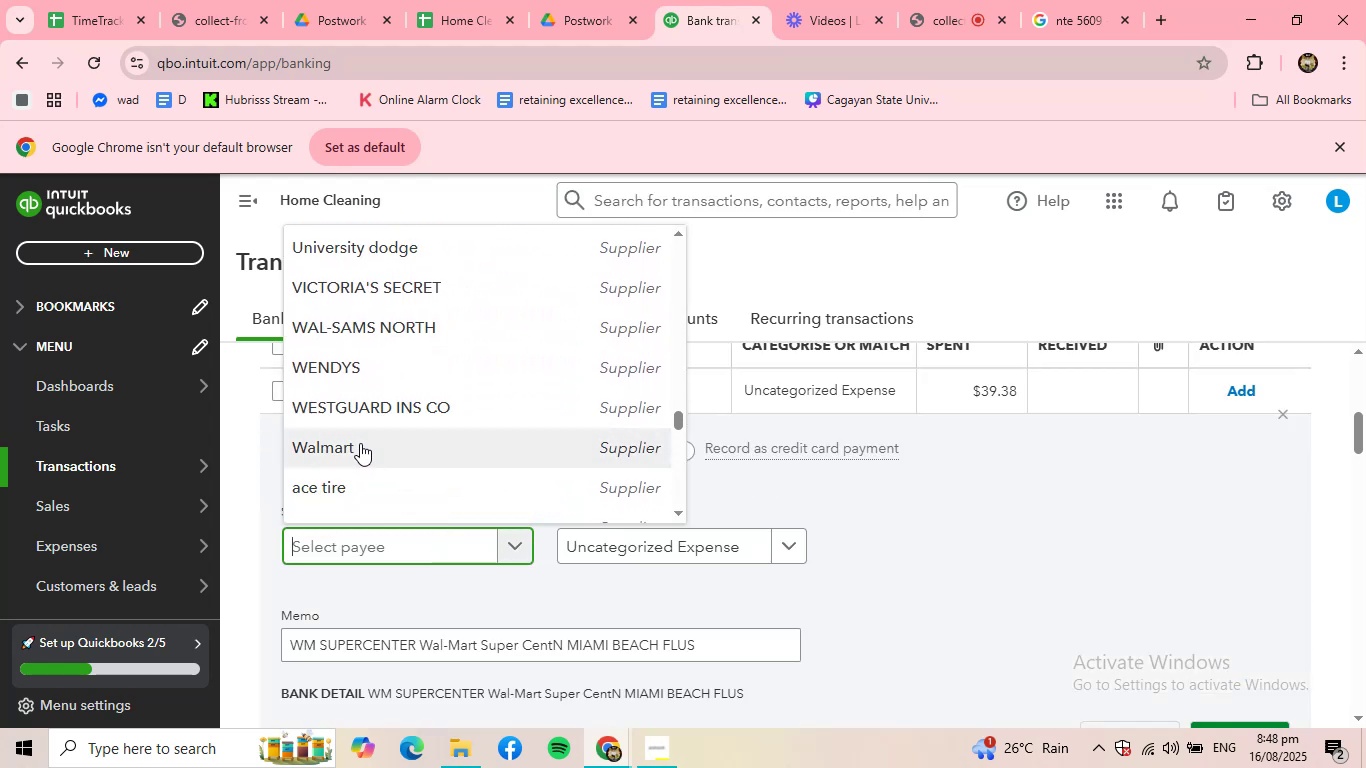 
left_click([360, 443])
 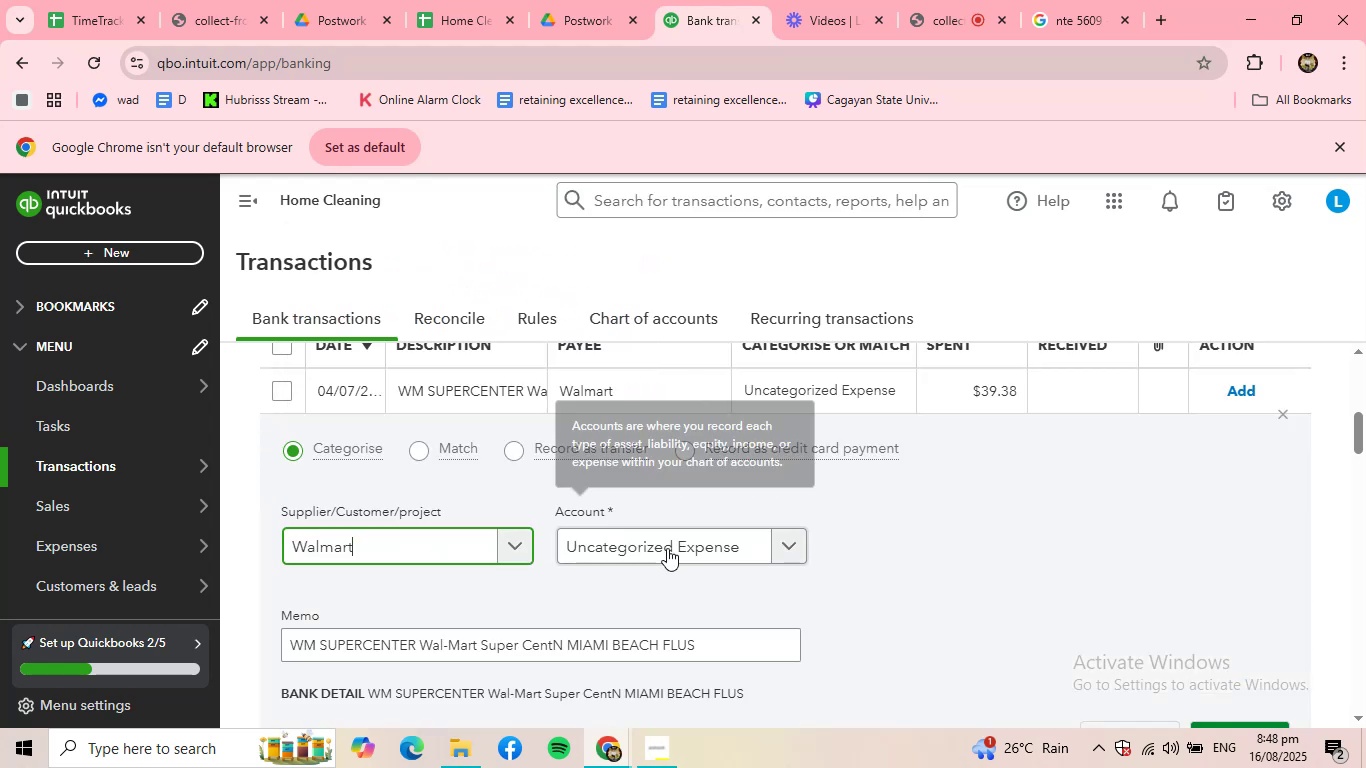 
double_click([669, 551])
 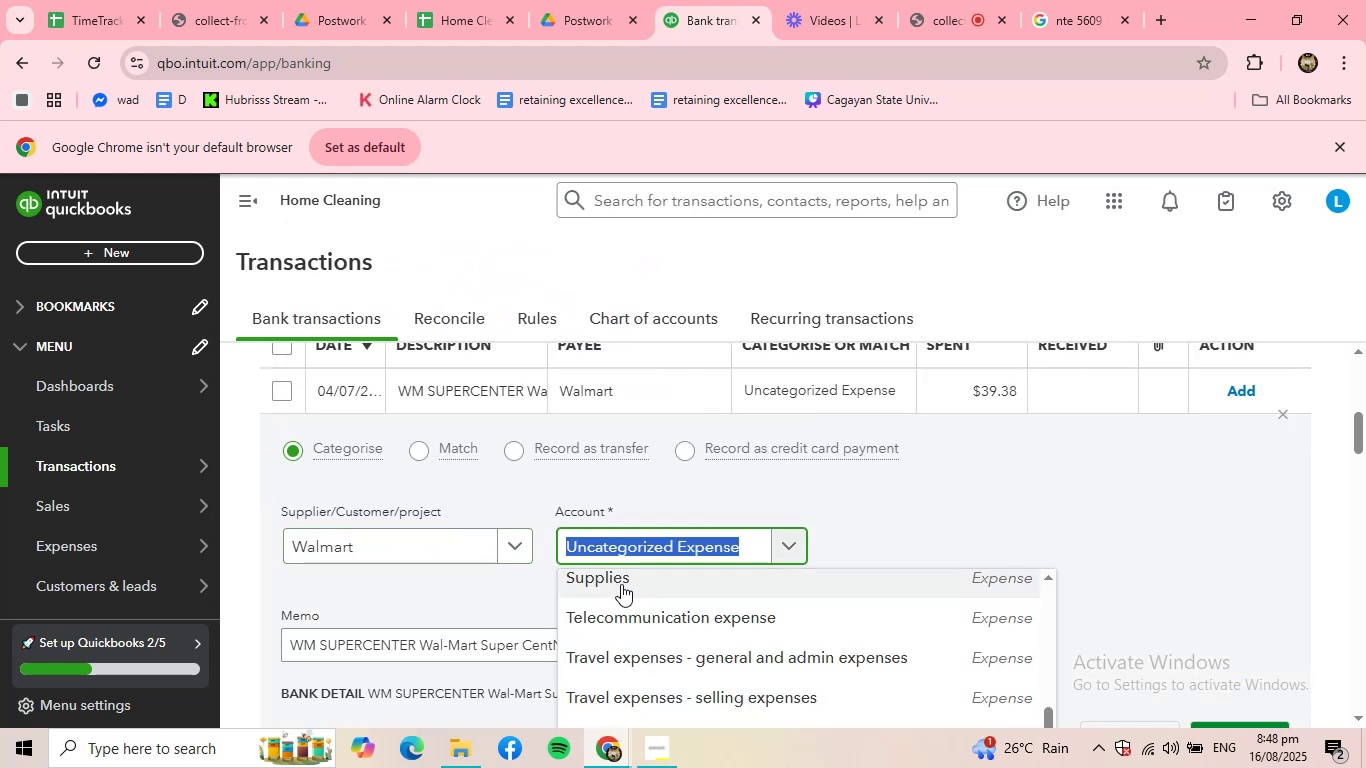 
left_click([621, 584])
 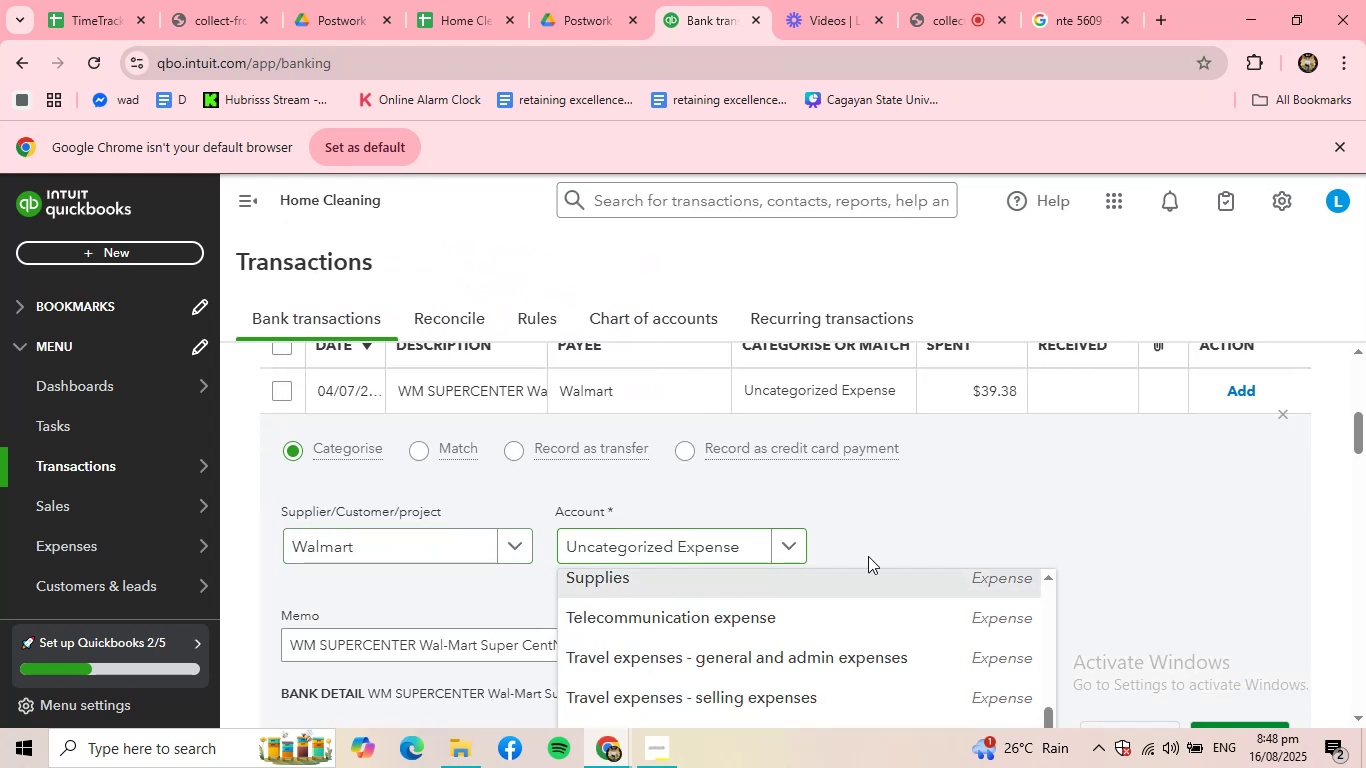 
scroll: coordinate [925, 542], scroll_direction: down, amount: 1.0
 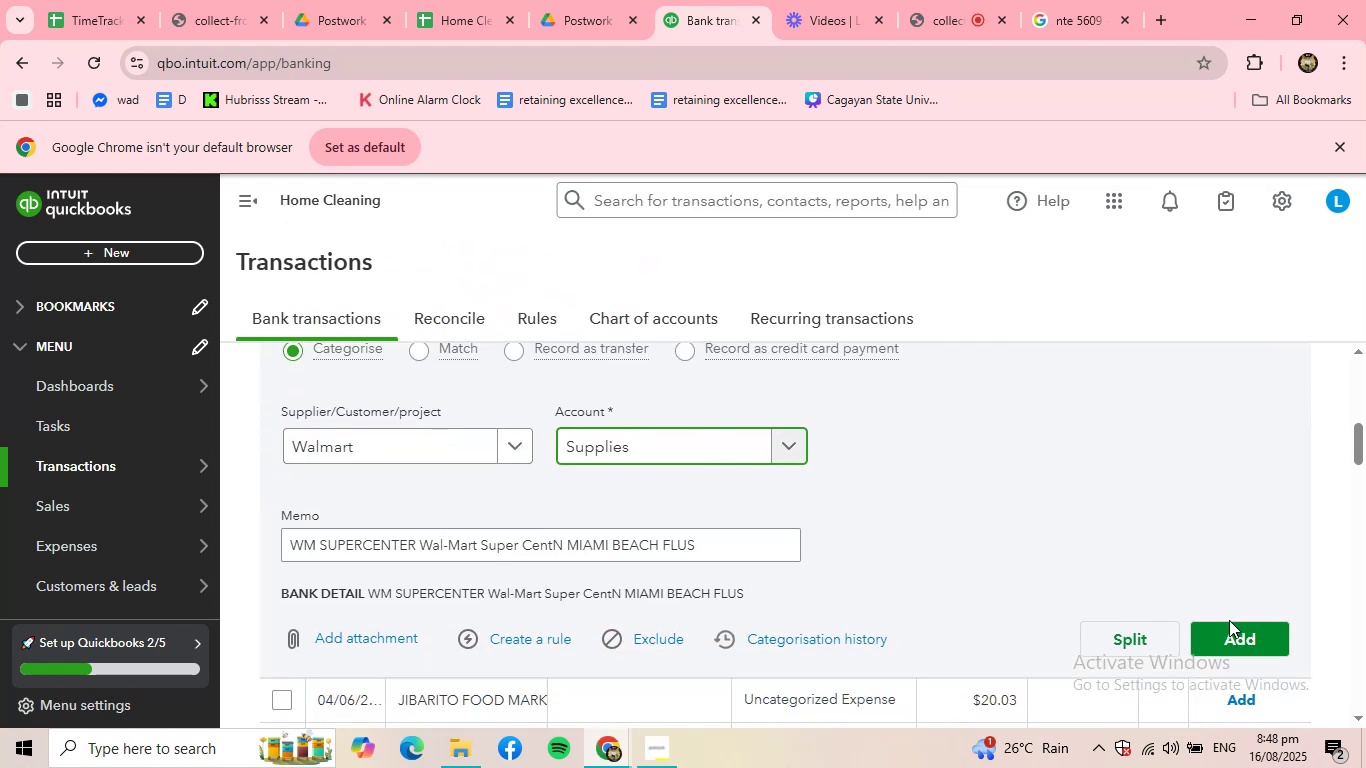 
left_click([1241, 629])
 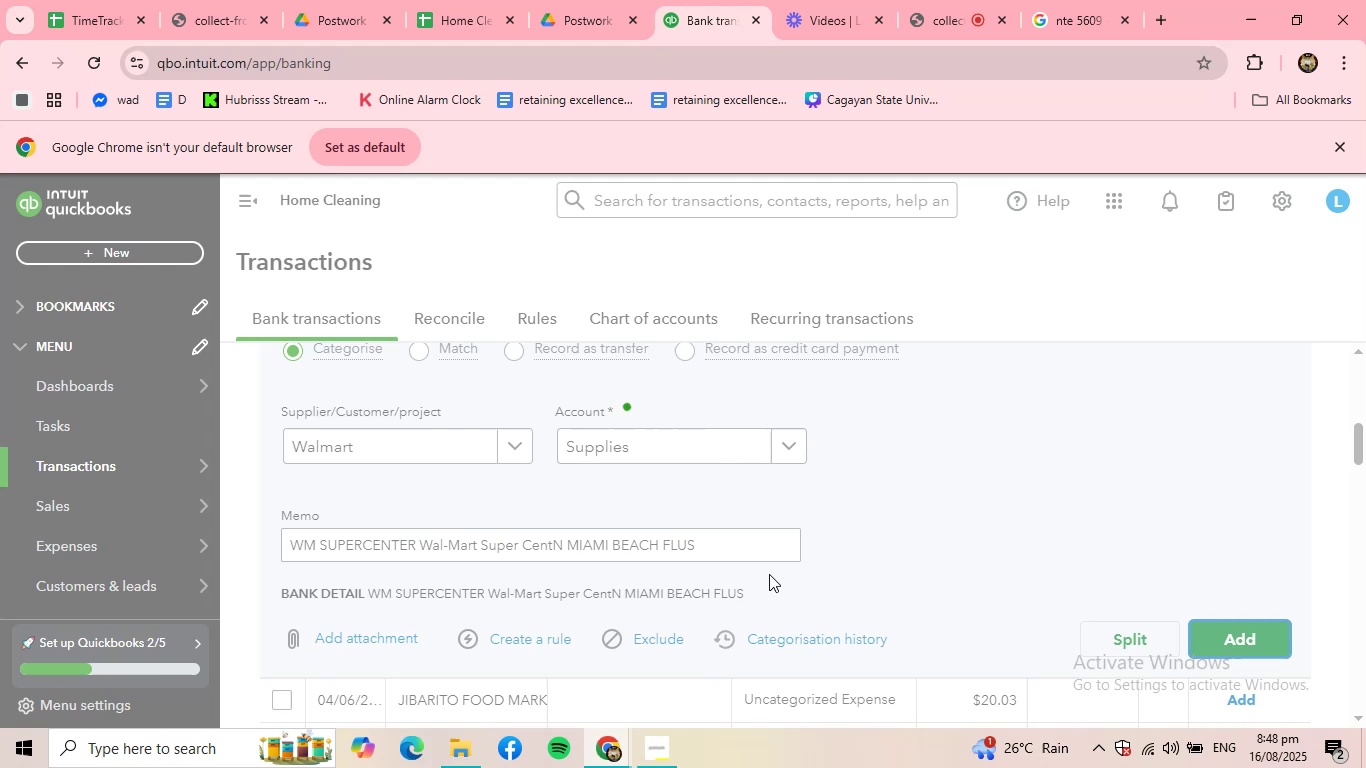 
scroll: coordinate [508, 539], scroll_direction: up, amount: 4.0
 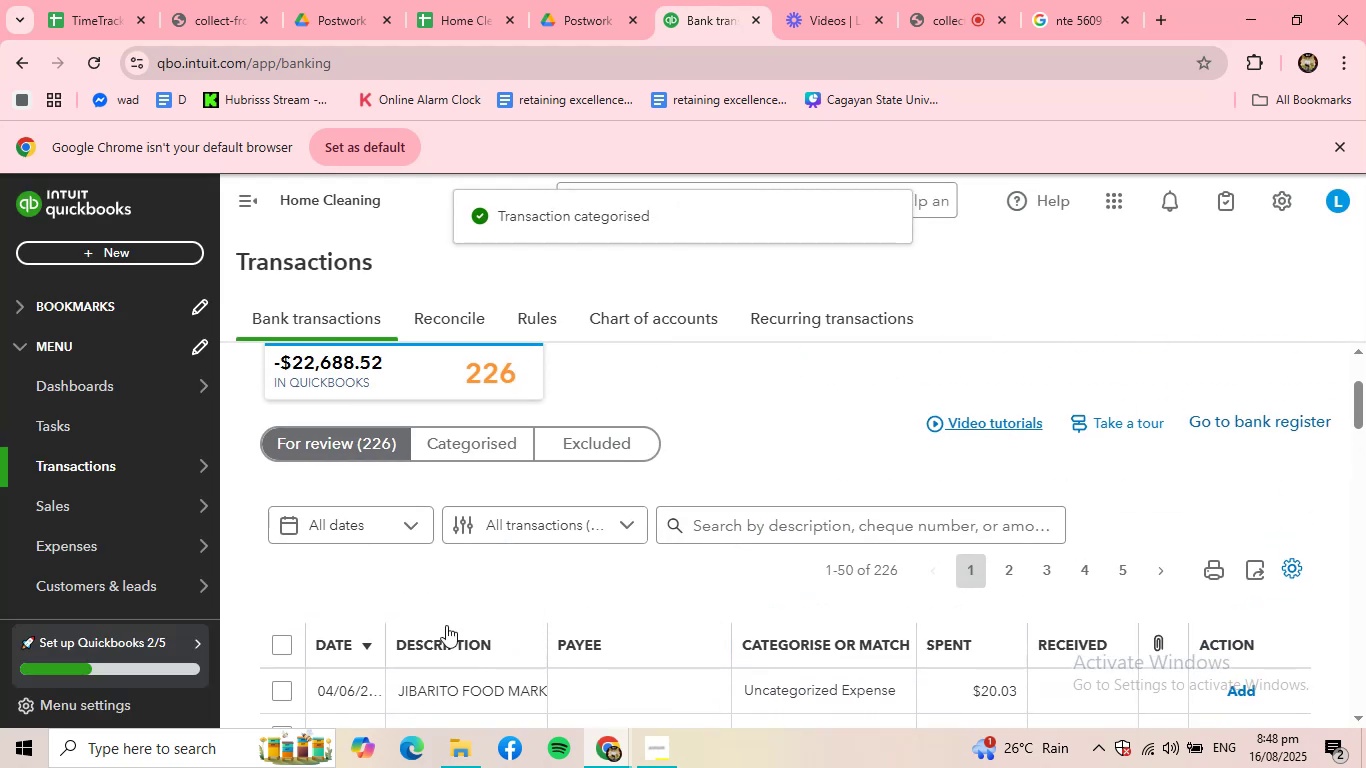 
scroll: coordinate [491, 645], scroll_direction: down, amount: 1.0
 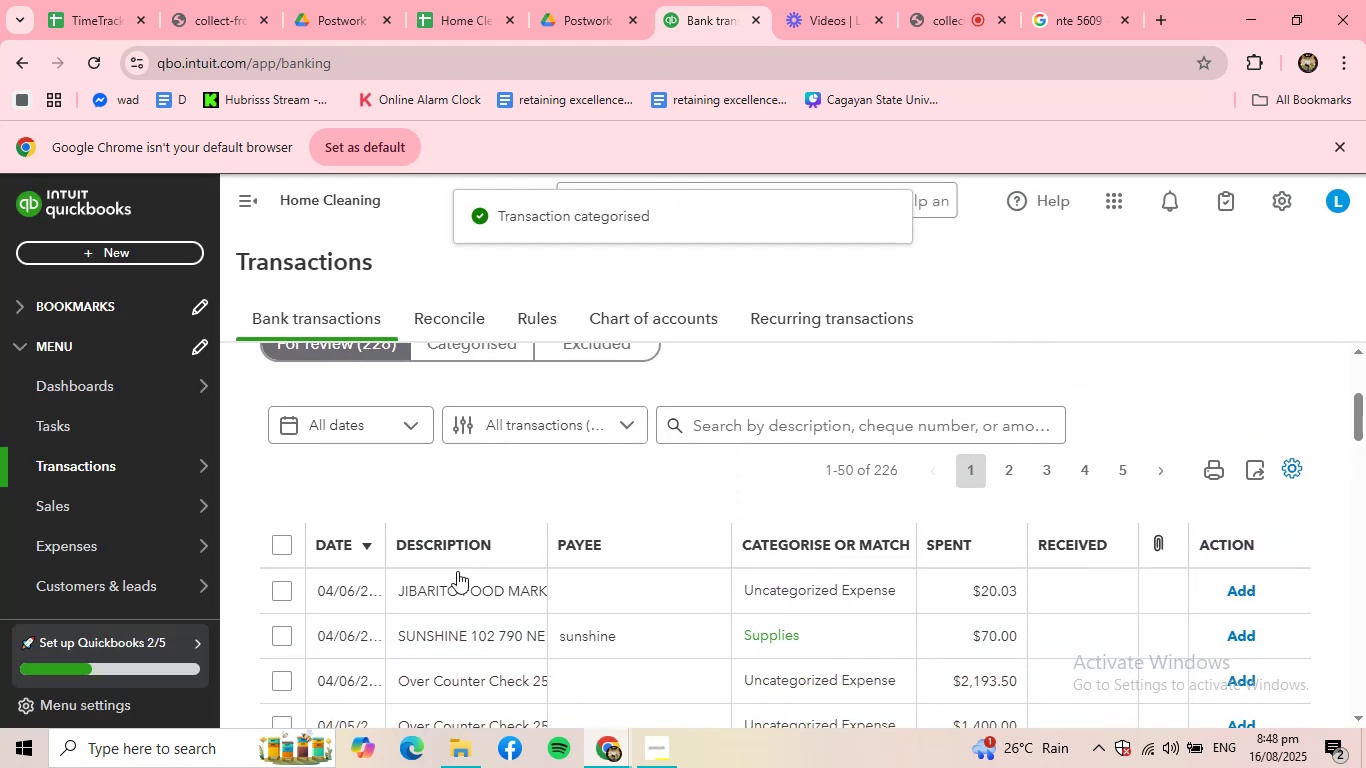 
left_click([452, 595])
 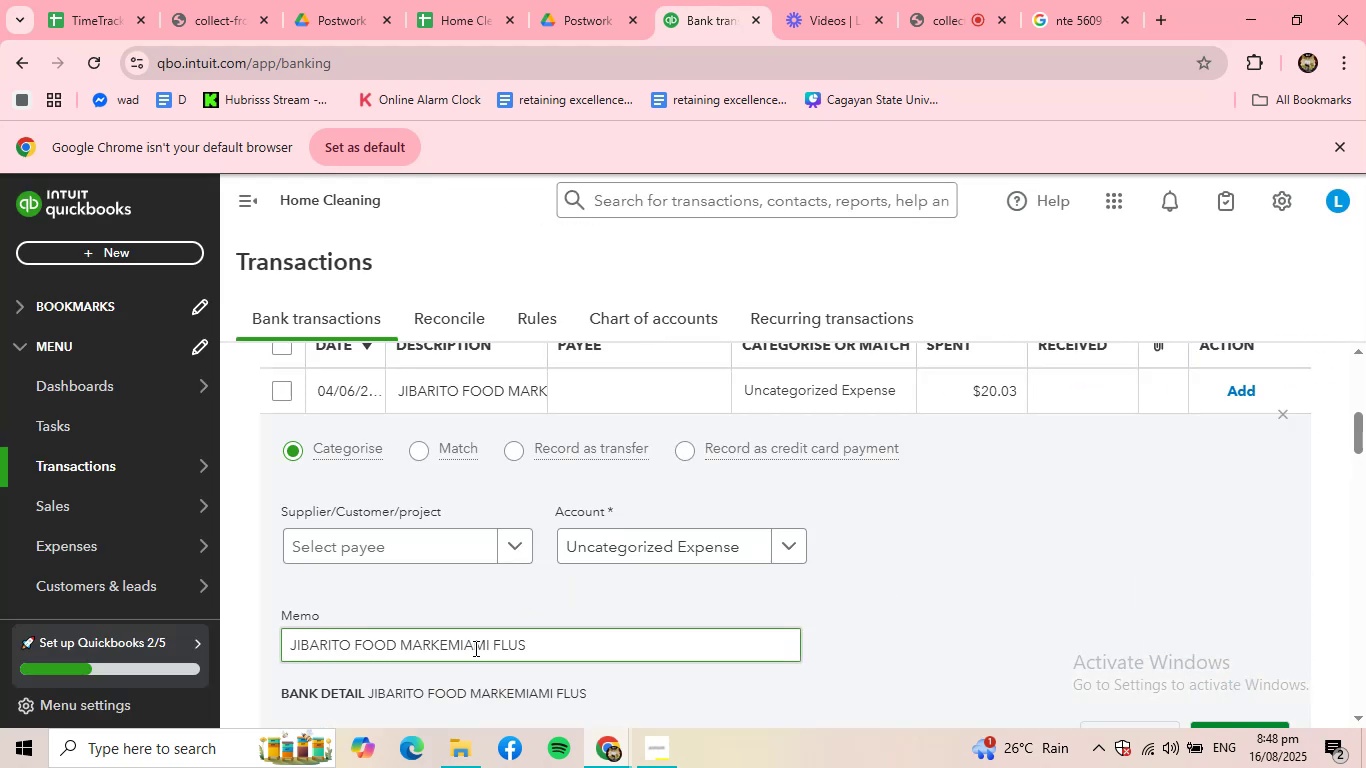 
left_click_drag(start_coordinate=[449, 645], to_coordinate=[249, 640])
 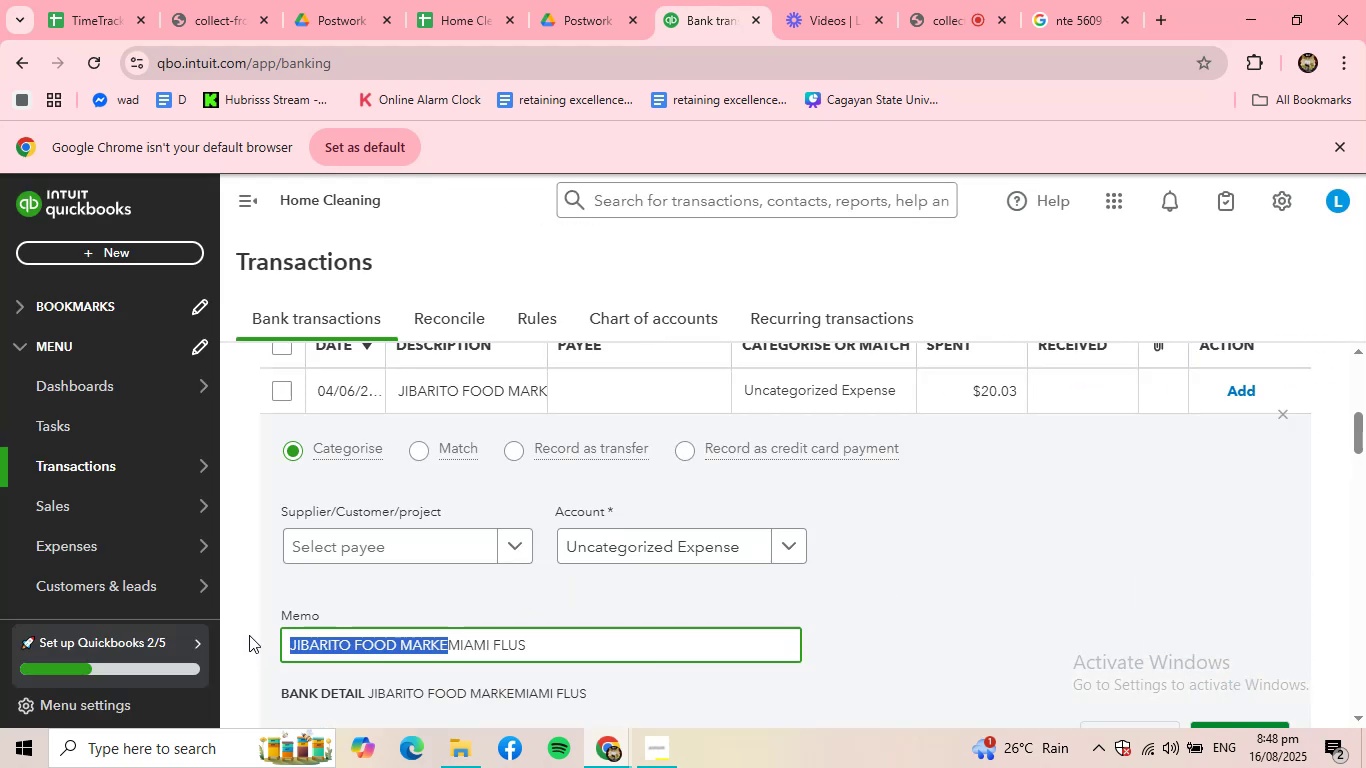 
key(Control+ControlLeft)
 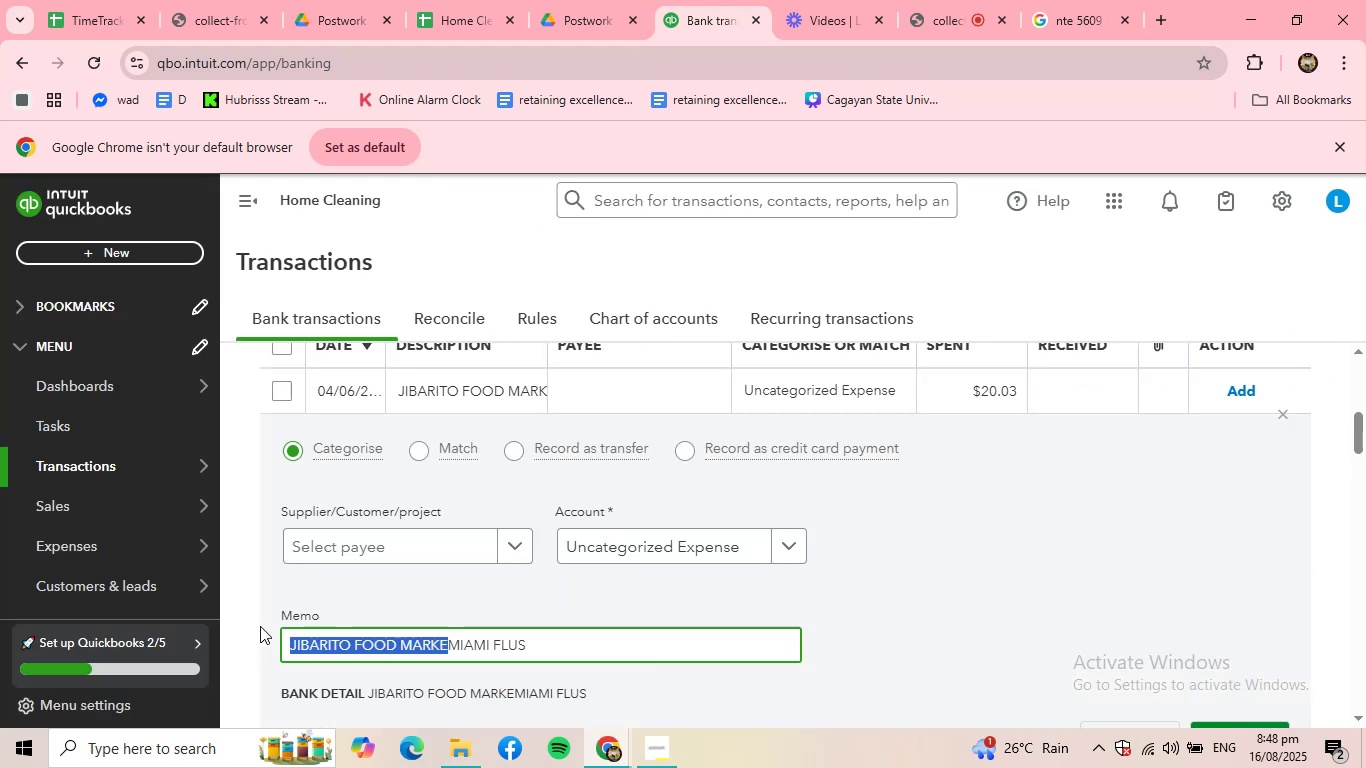 
key(Control+C)
 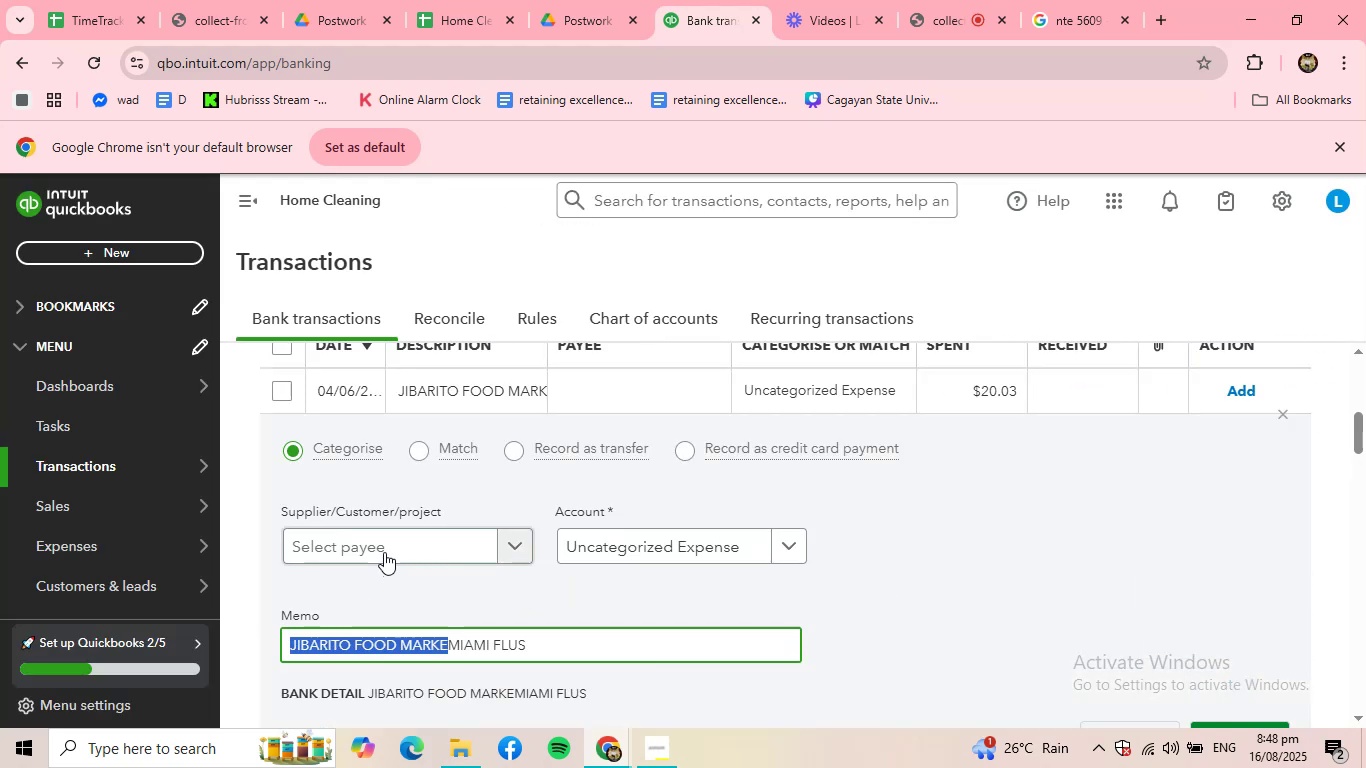 
left_click([384, 552])
 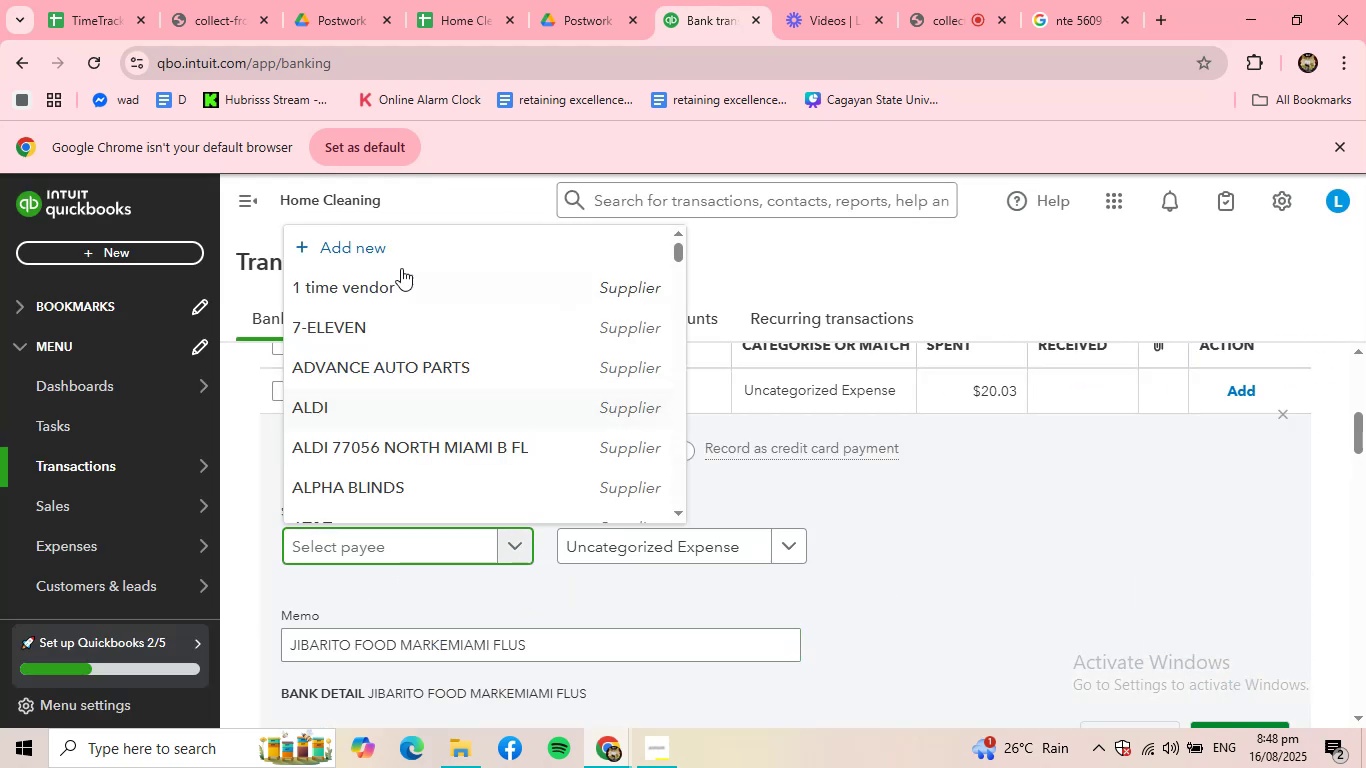 
left_click([397, 248])
 